 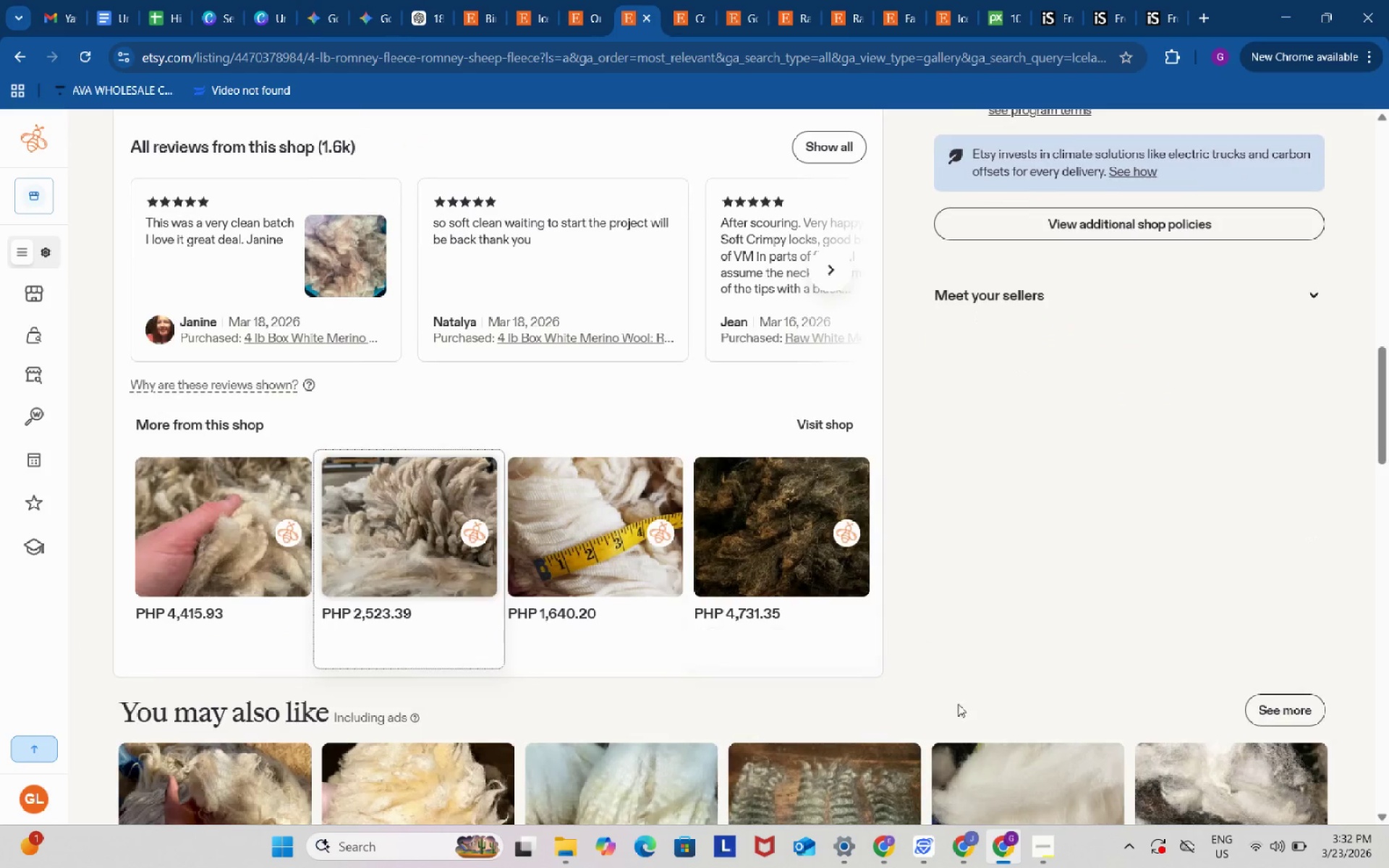 
mouse_move([969, 844])
 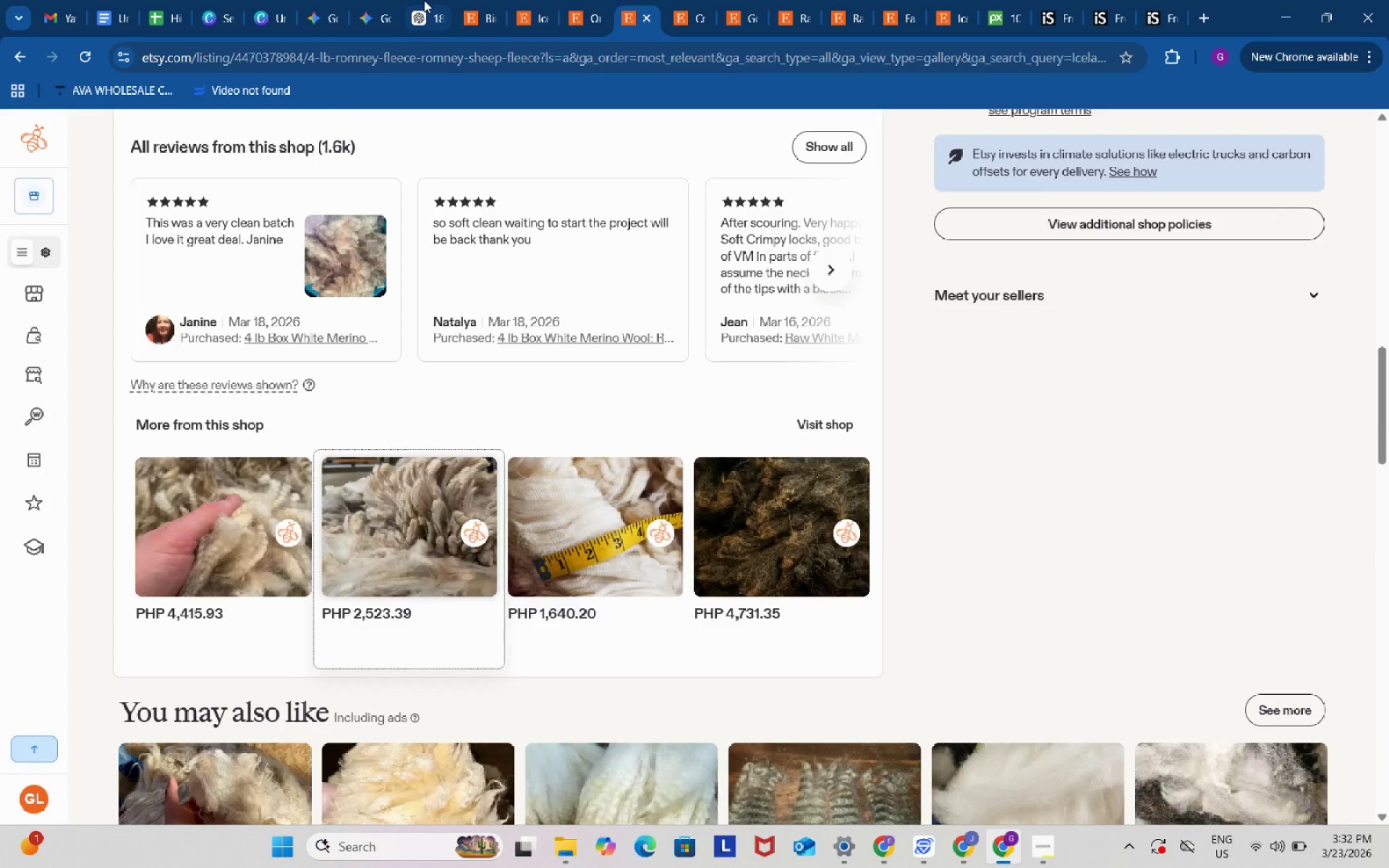 
left_click([424, 0])
 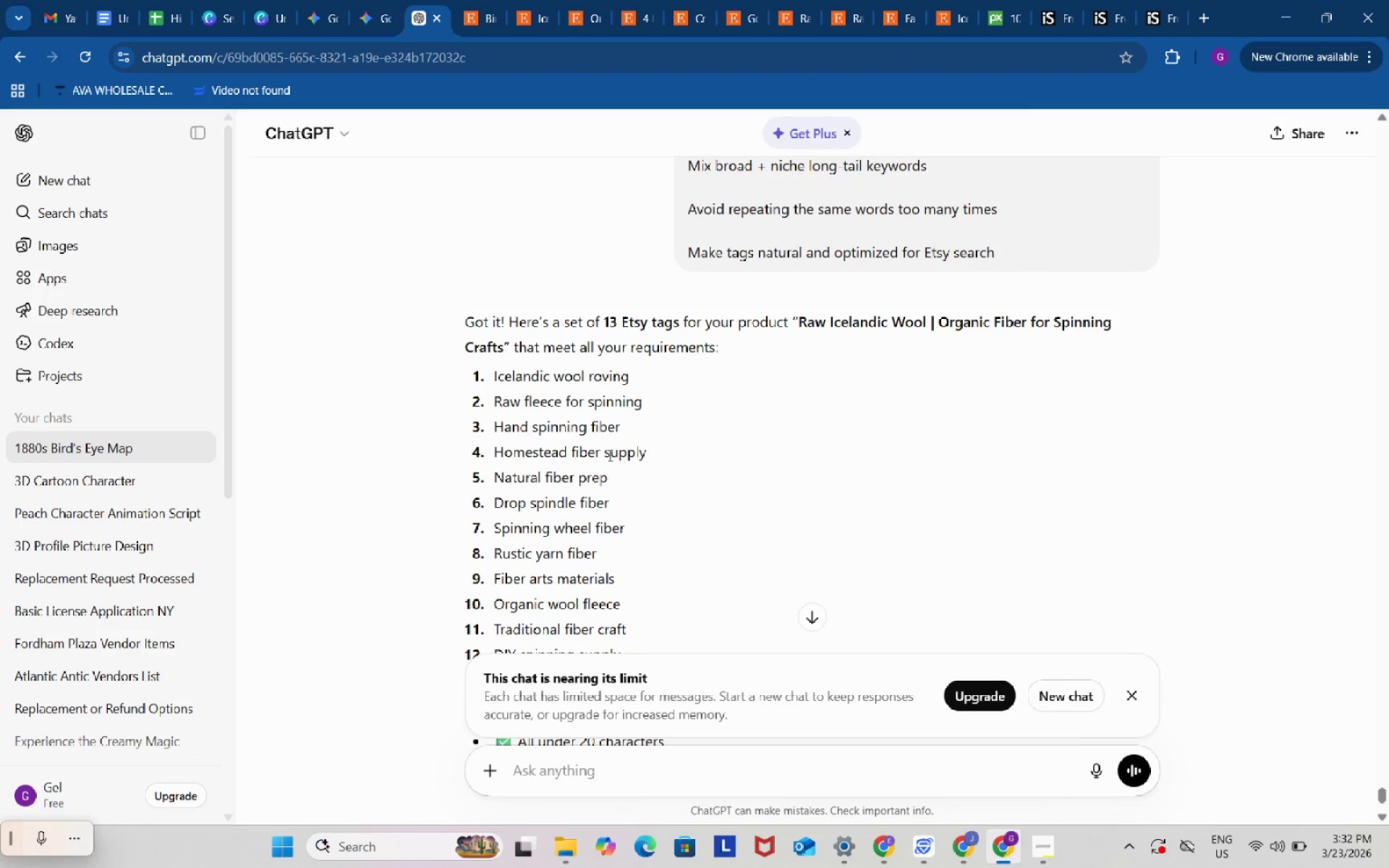 
scroll: coordinate [615, 487], scroll_direction: down, amount: 3.0
 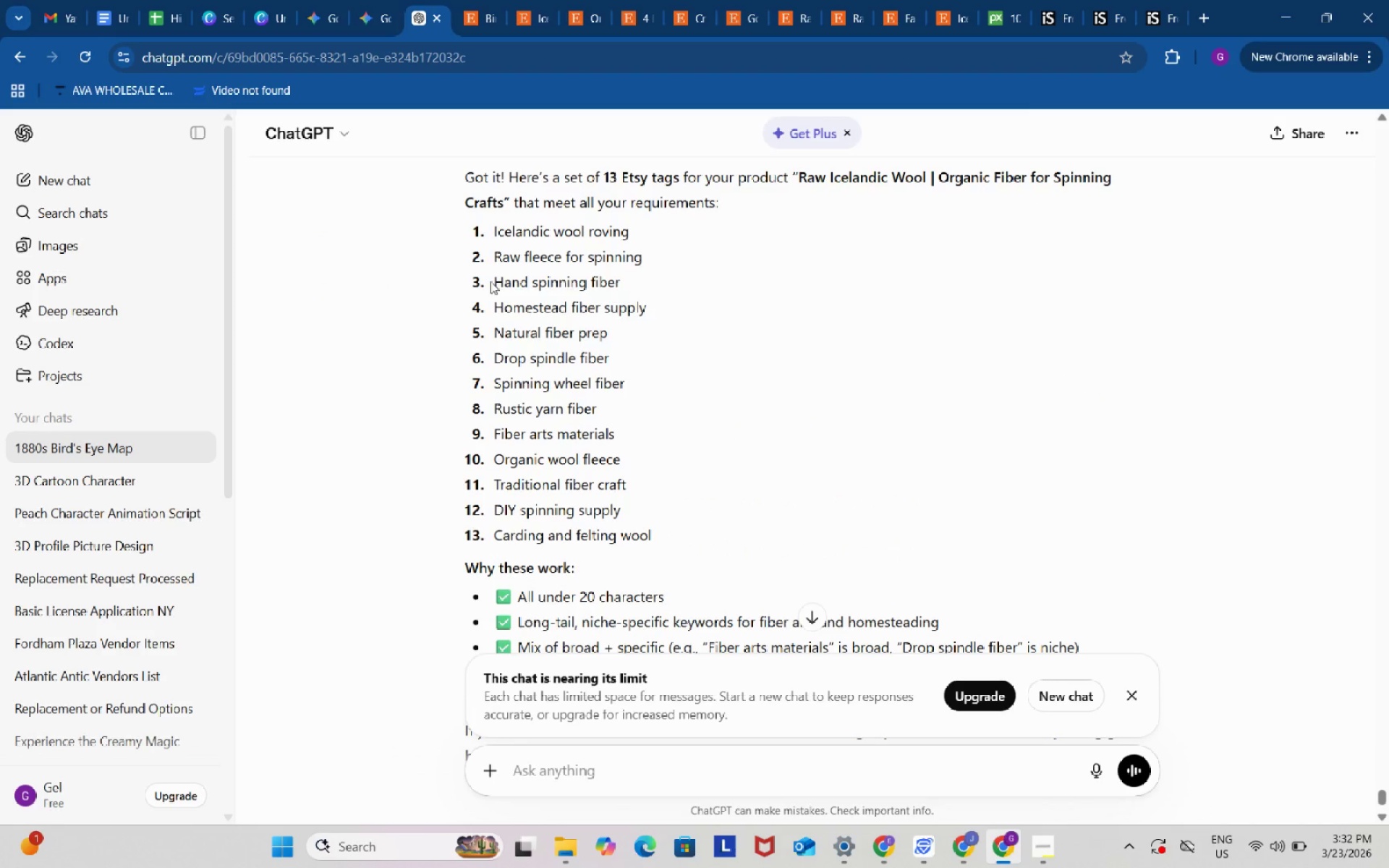 
left_click_drag(start_coordinate=[495, 305], to_coordinate=[655, 305])
 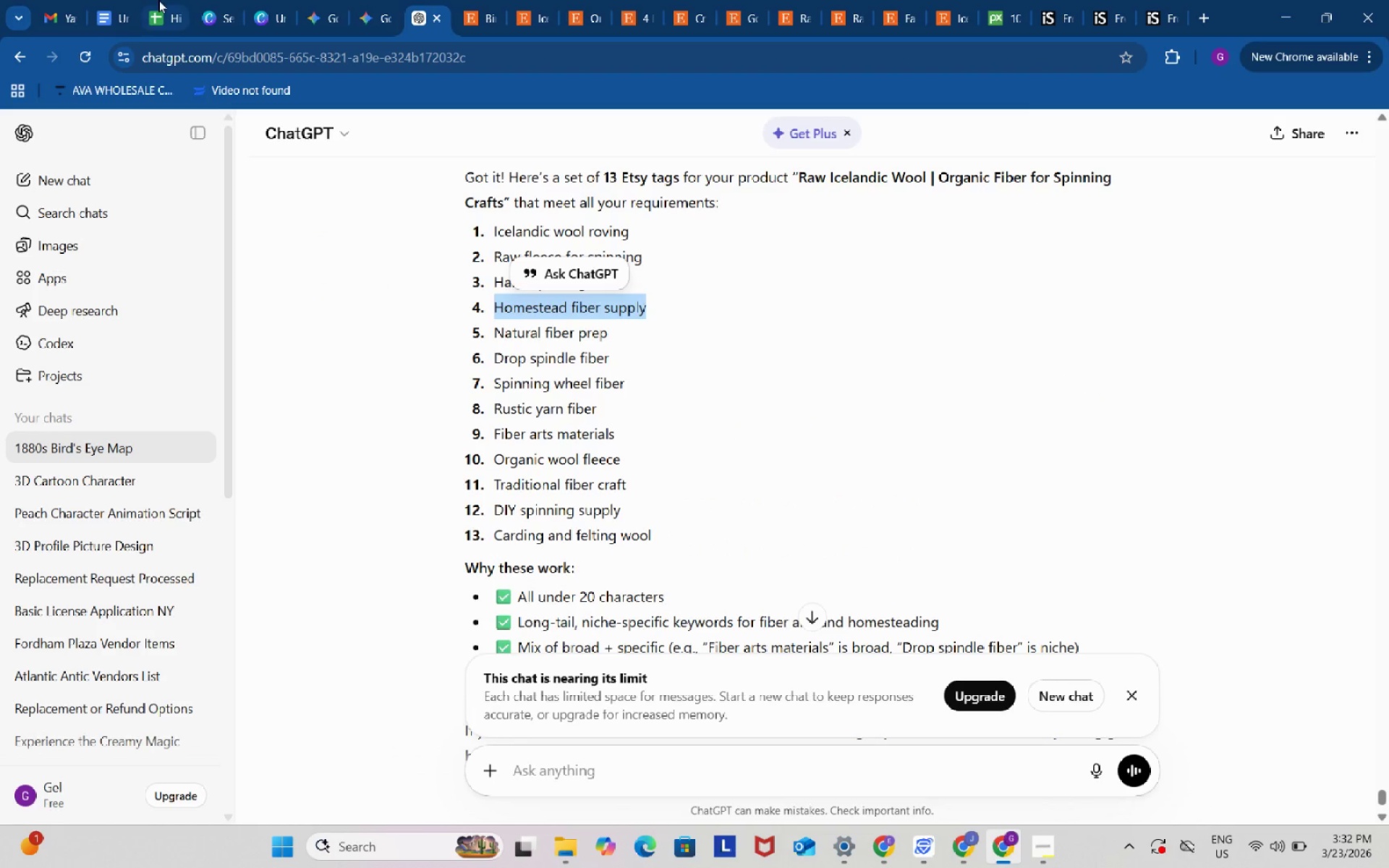 
key(Control+C)
 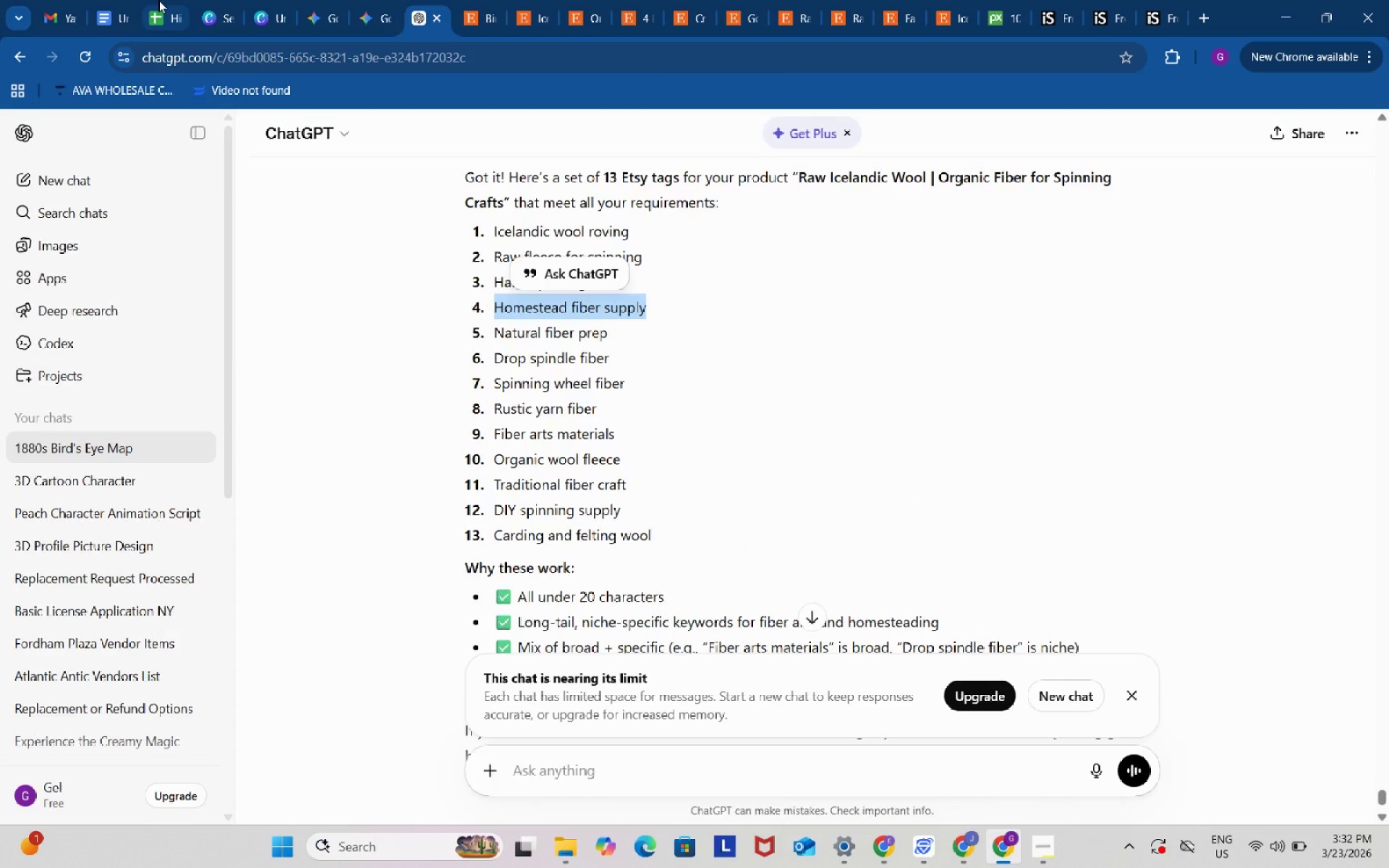 
left_click([158, 0])
 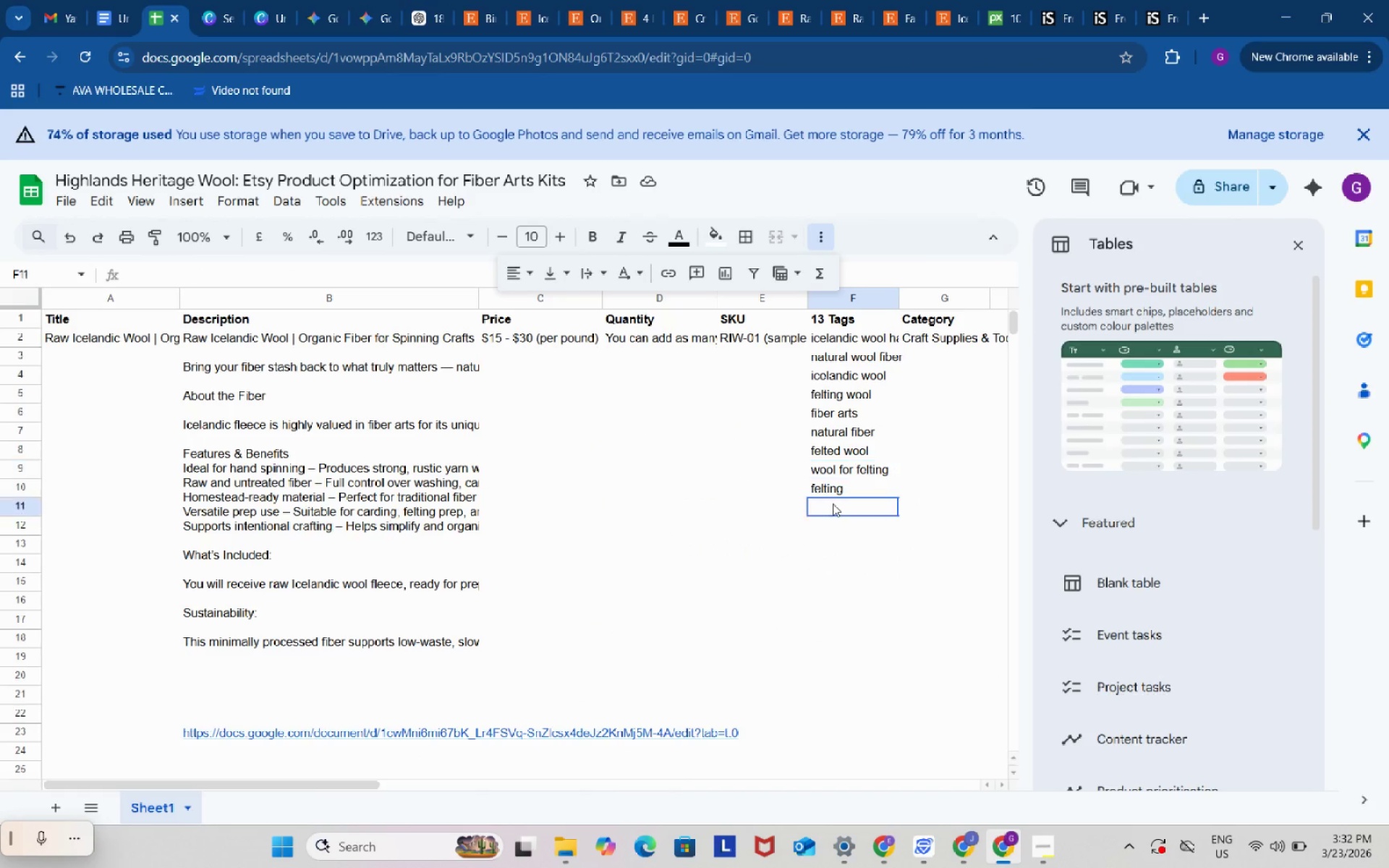 
double_click([833, 503])
 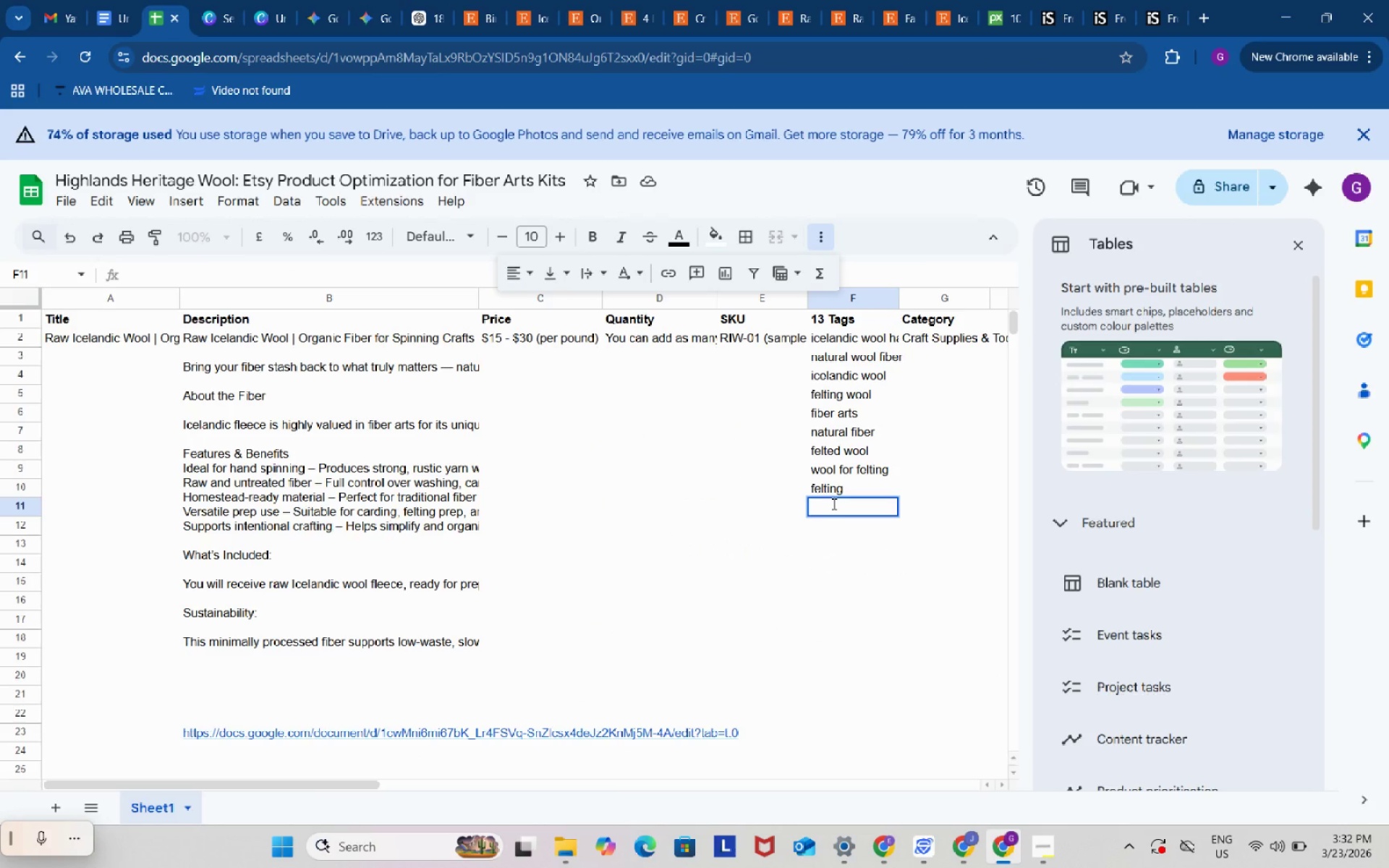 
key(Control+ControlLeft)
 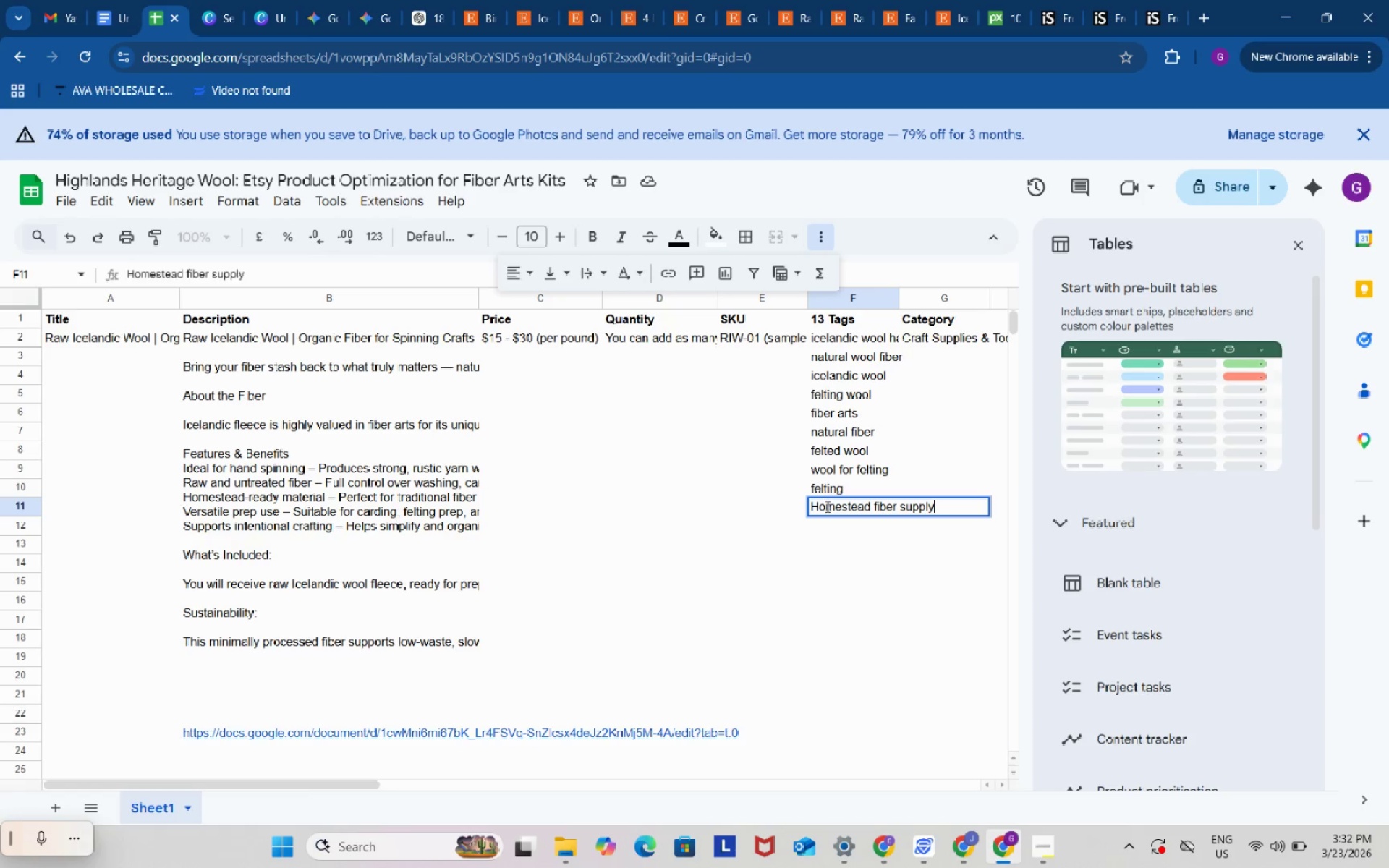 
key(Control+V)
 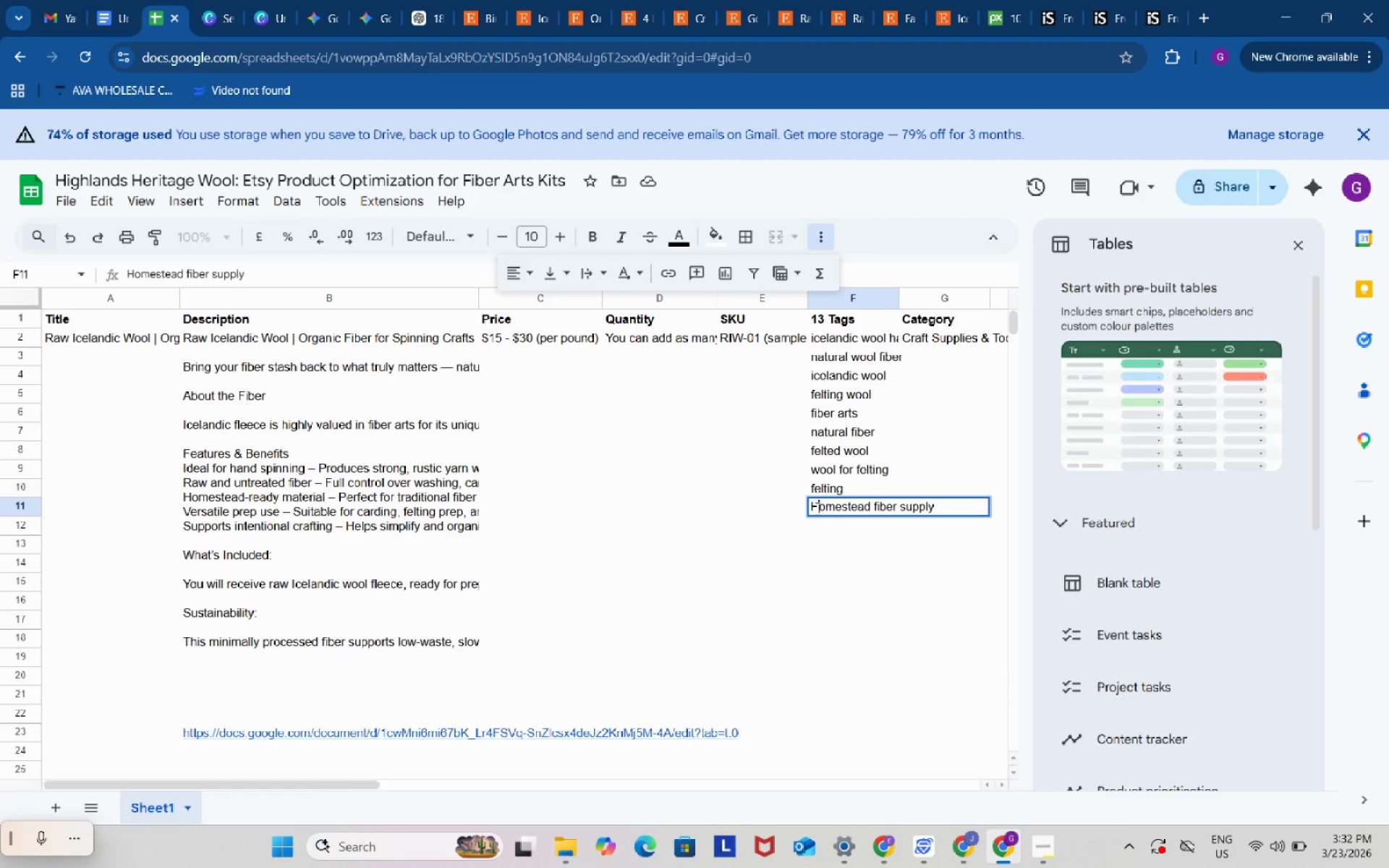 
left_click([816, 508])
 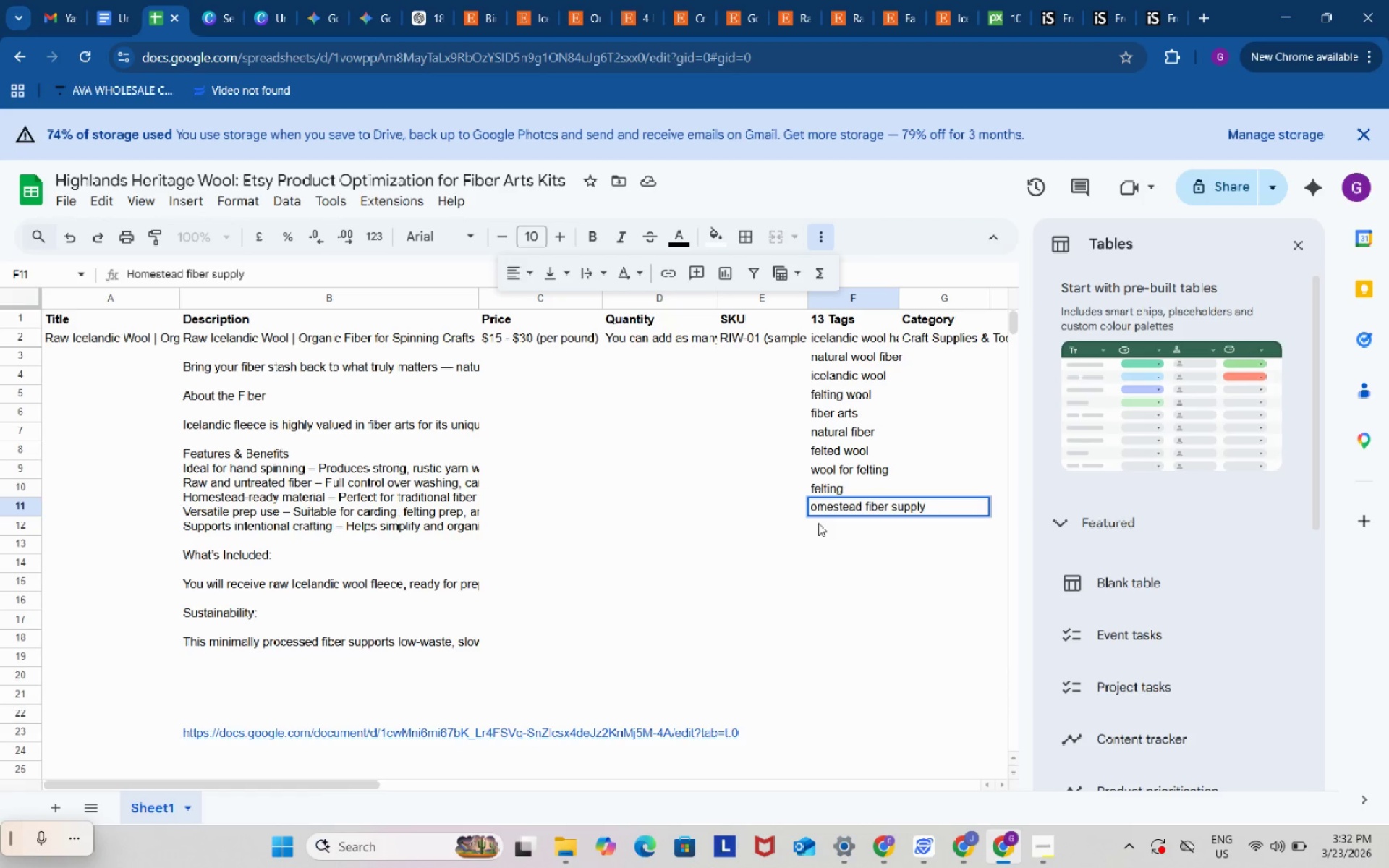 
key(Backspace)
 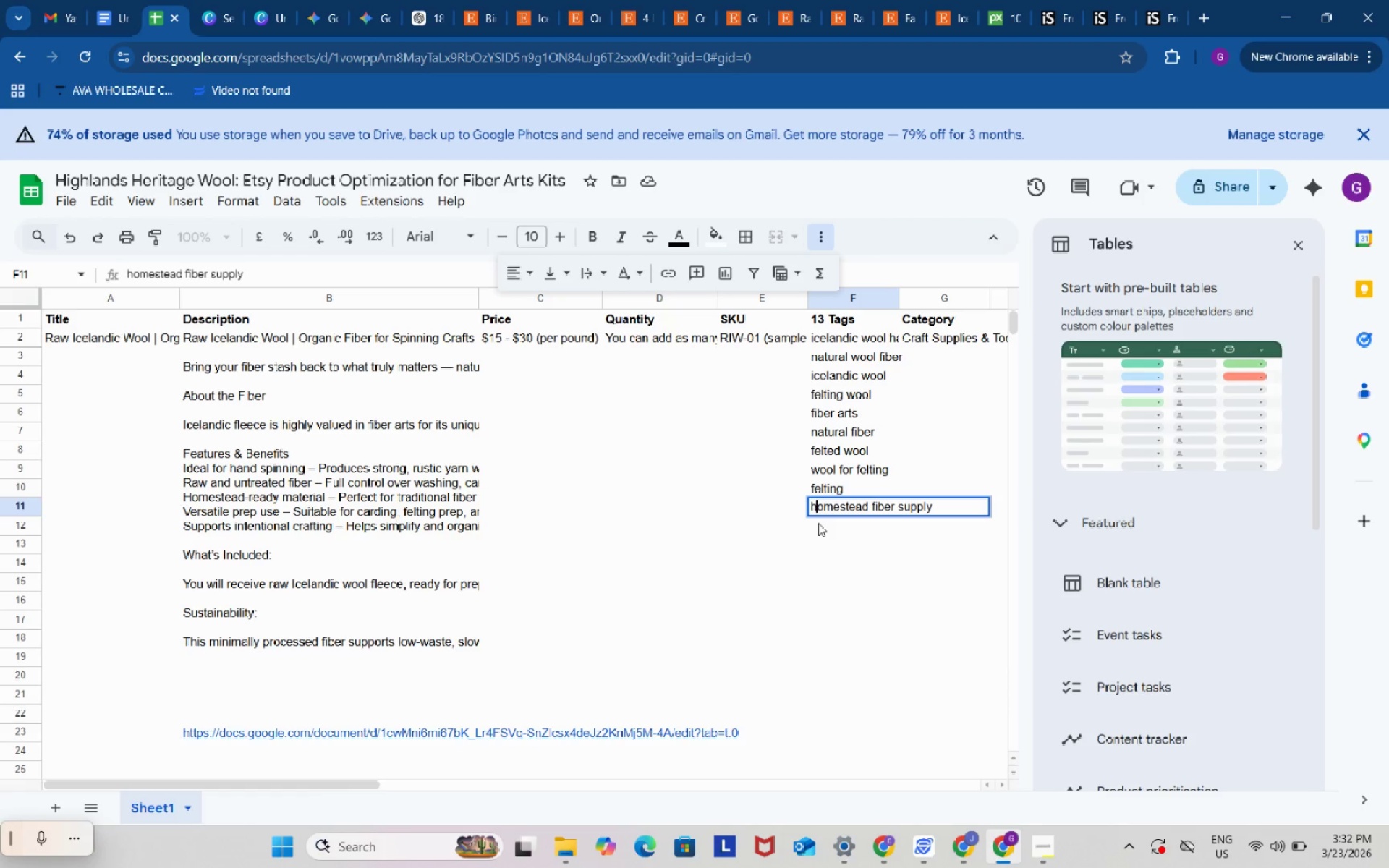 
key(H)
 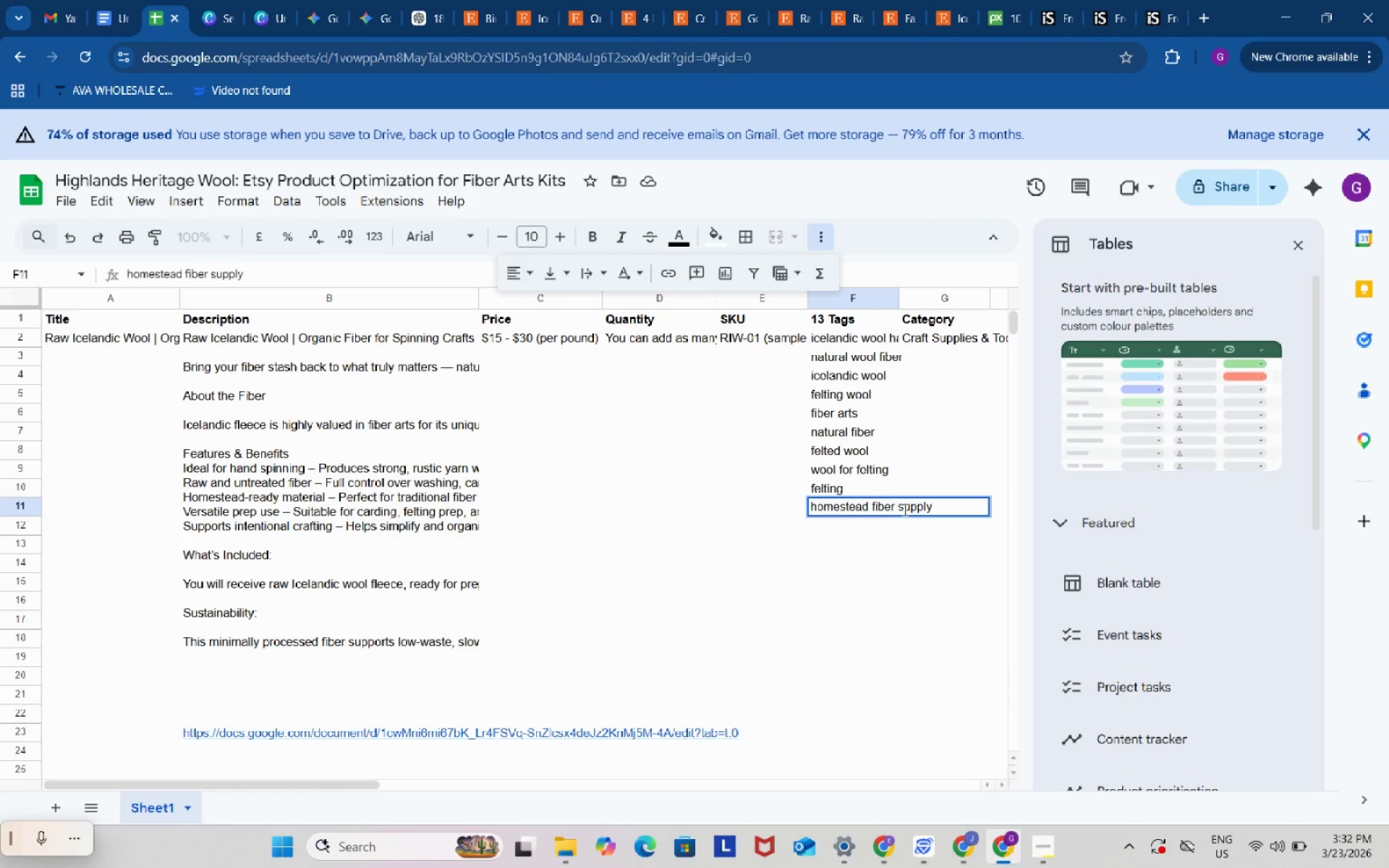 
wait(7.57)
 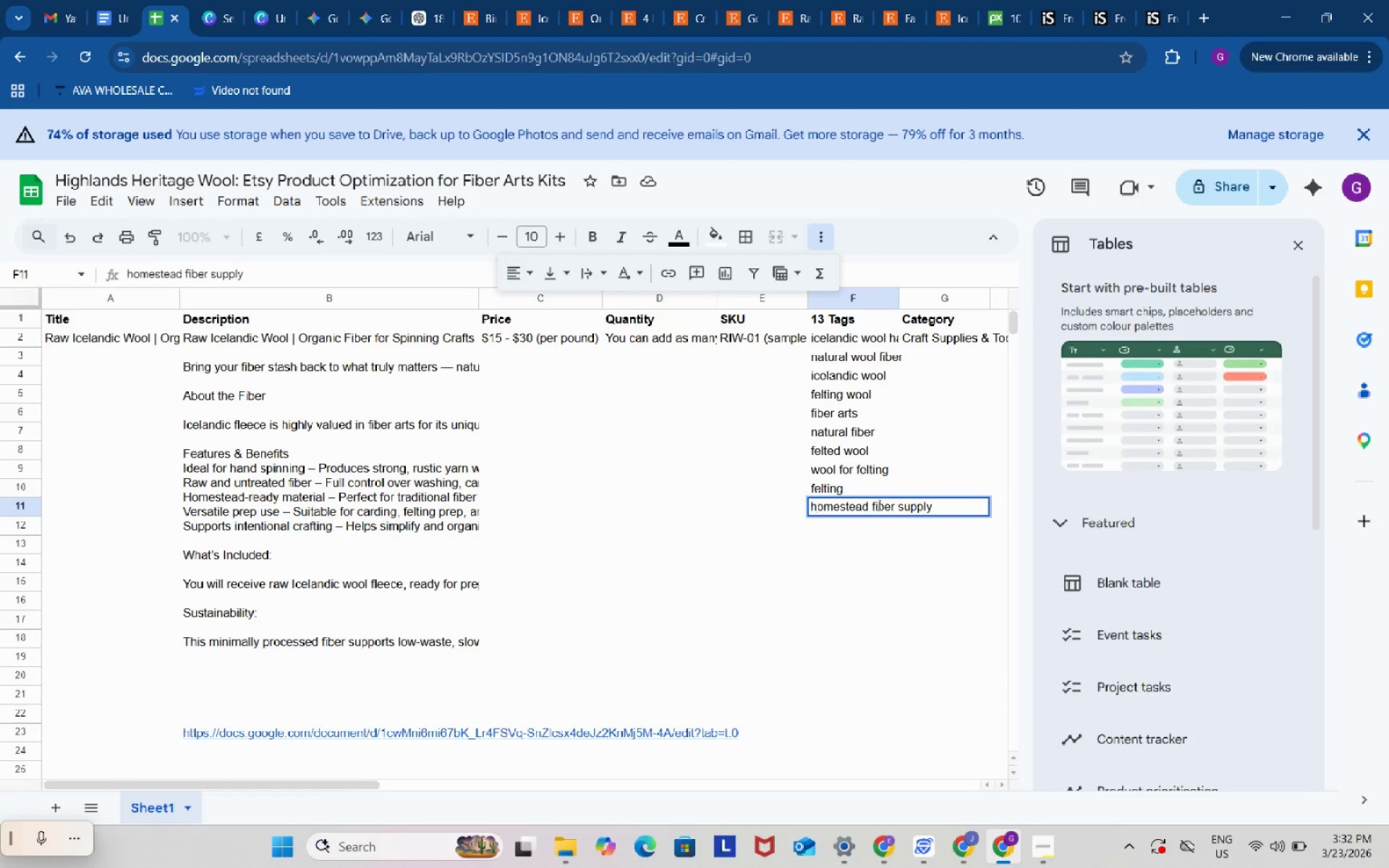 
left_click([717, 747])
 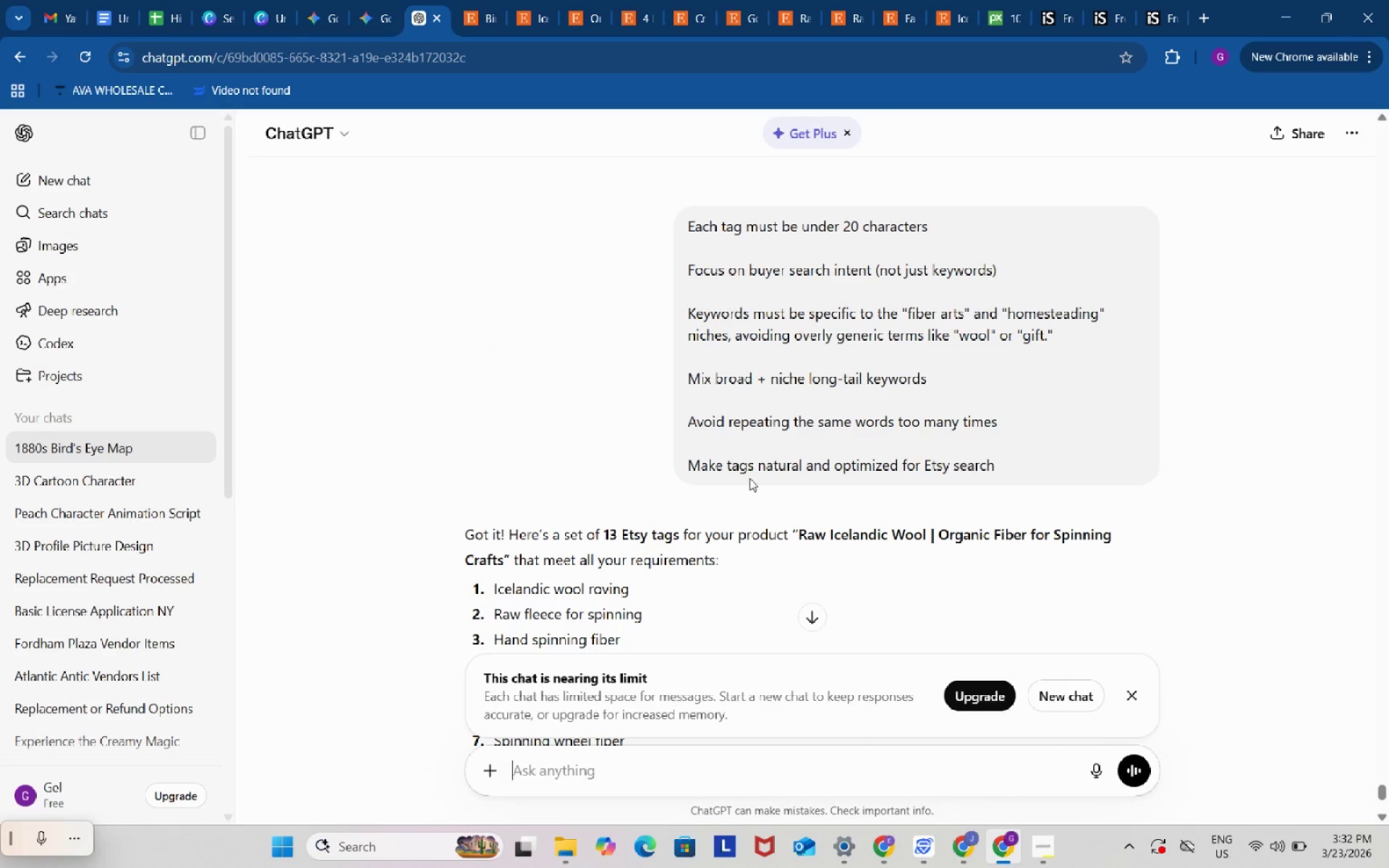 
scroll: coordinate [697, 491], scroll_direction: down, amount: 4.0
 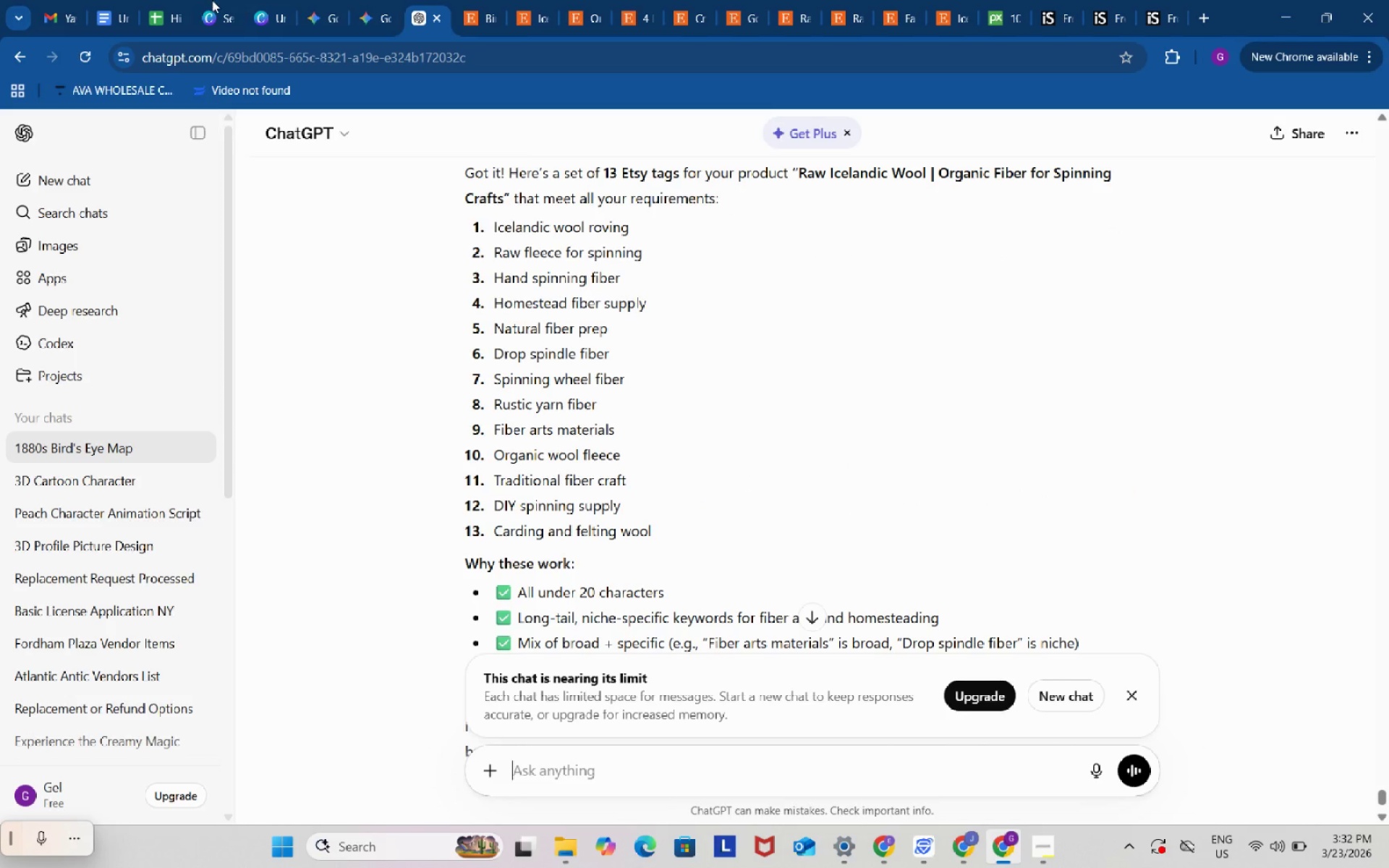 
left_click([166, 0])
 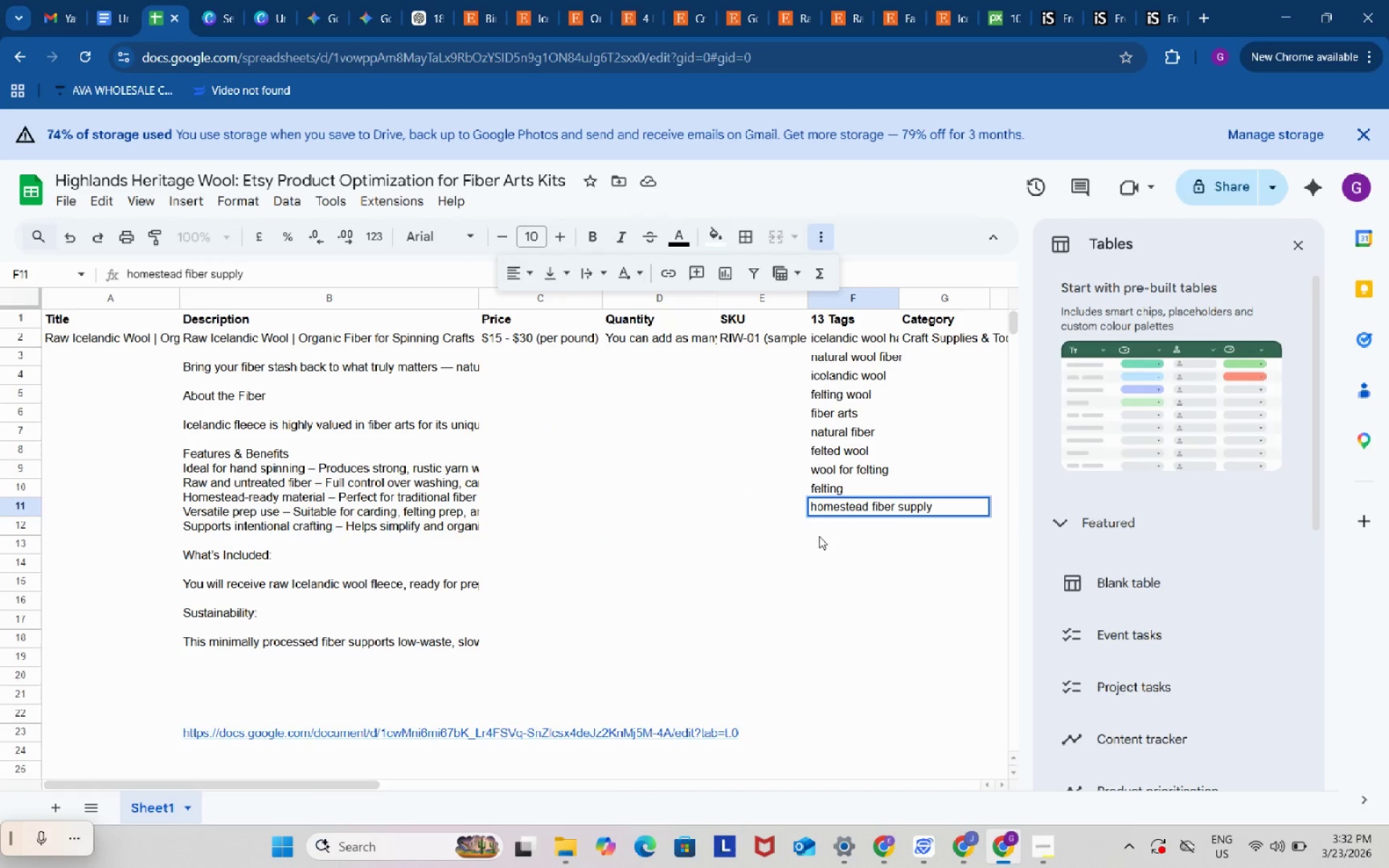 
left_click([818, 535])
 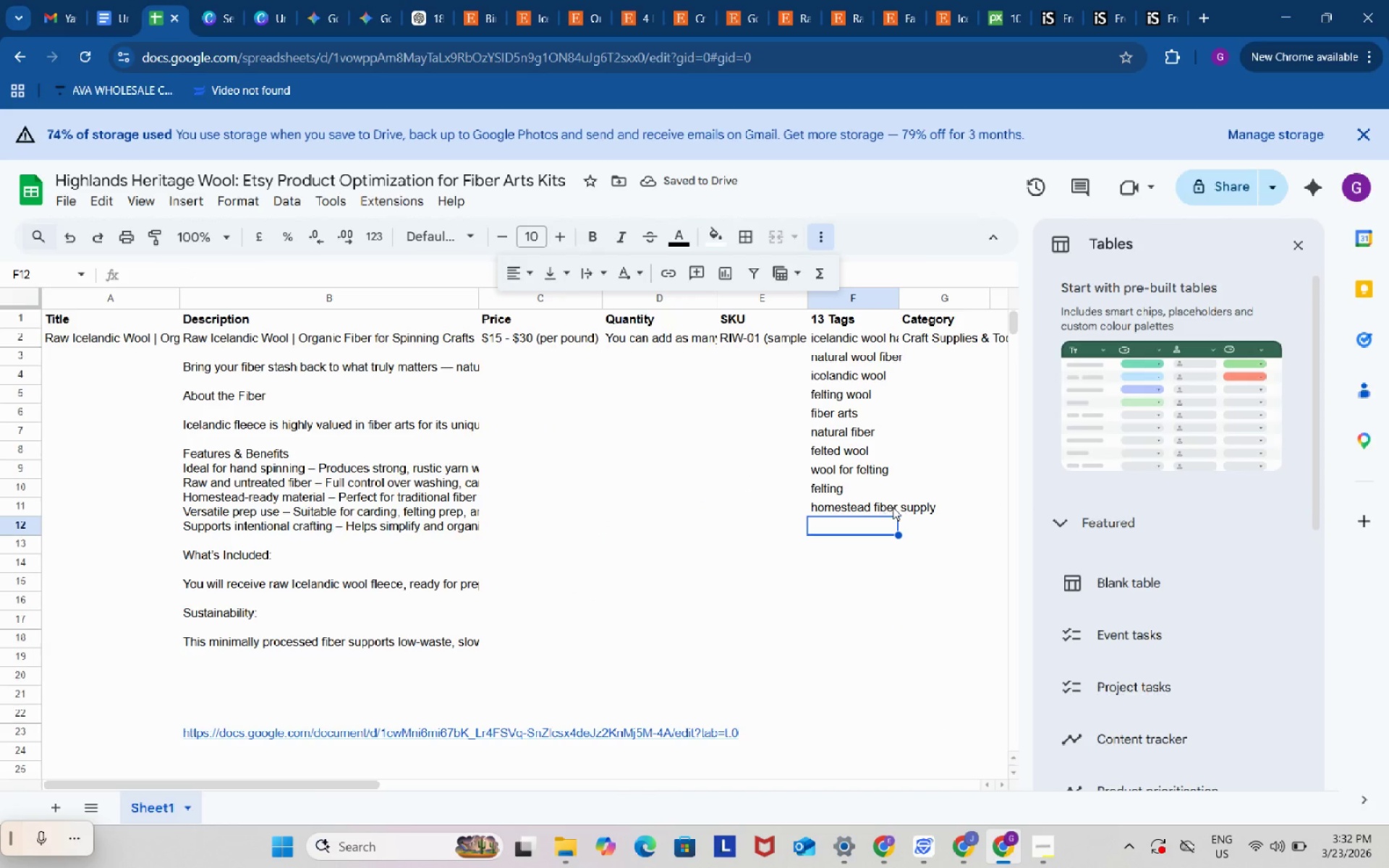 
wait(9.7)
 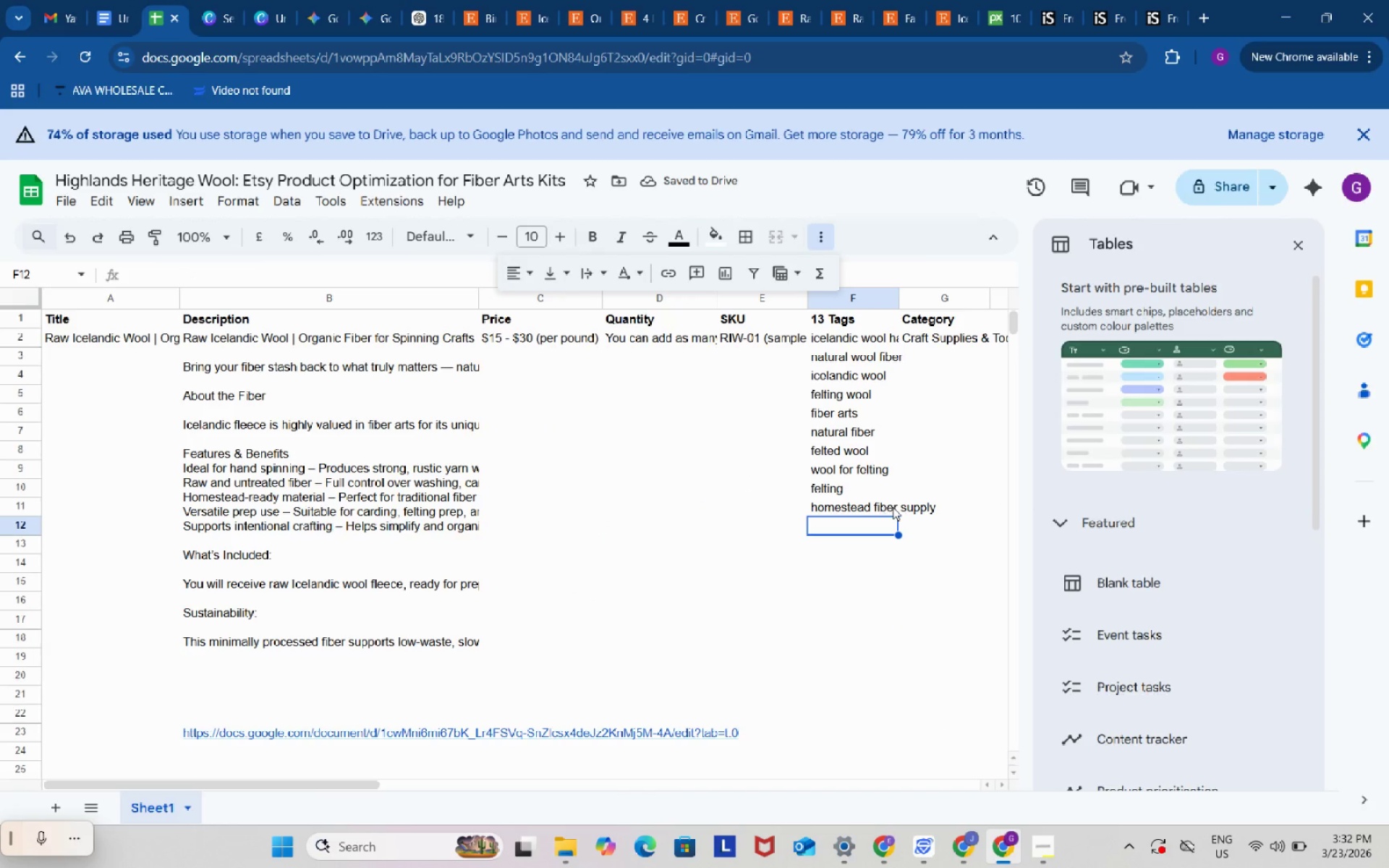 
double_click([855, 507])
 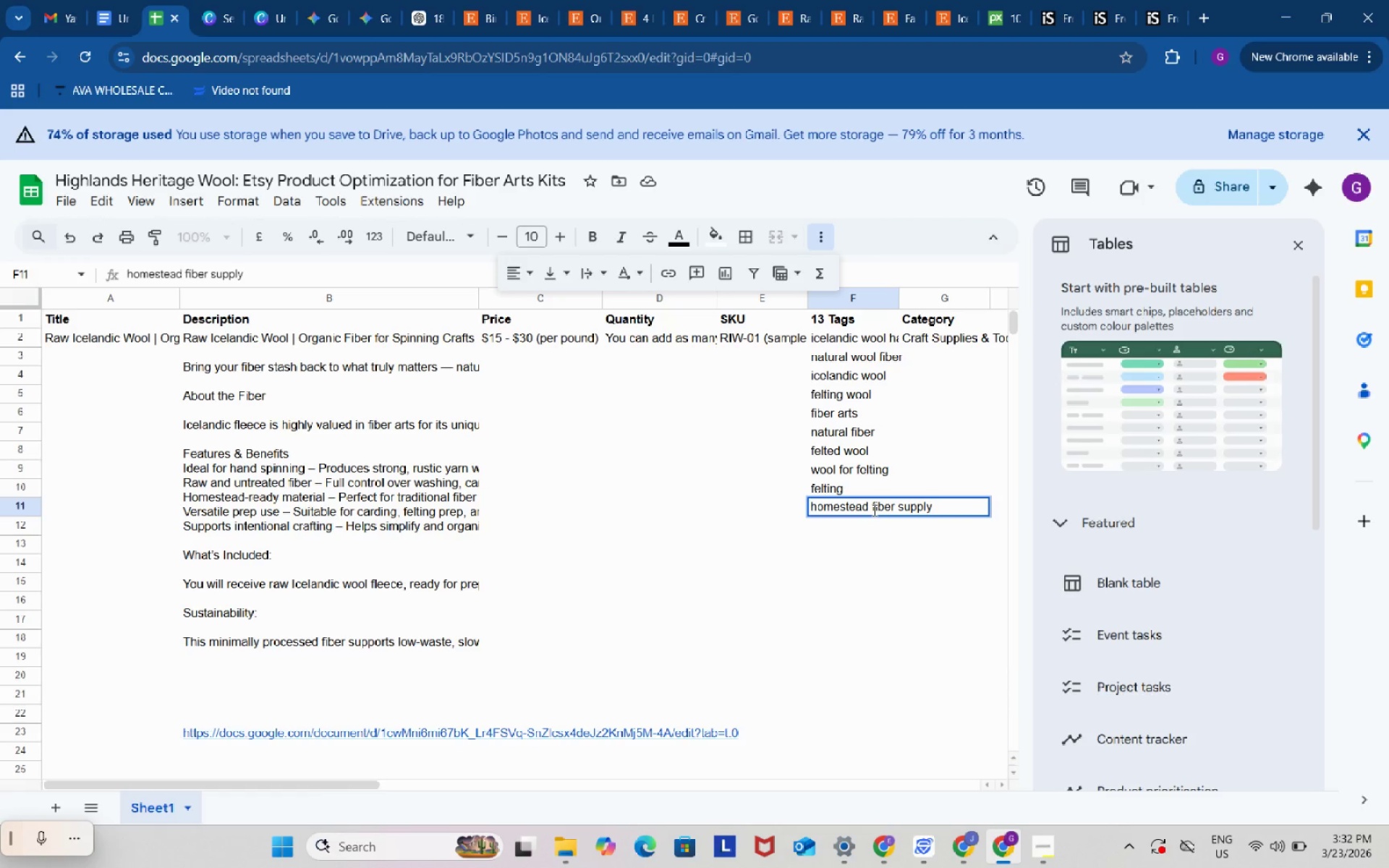 
left_click_drag(start_coordinate=[873, 510], to_coordinate=[896, 512])
 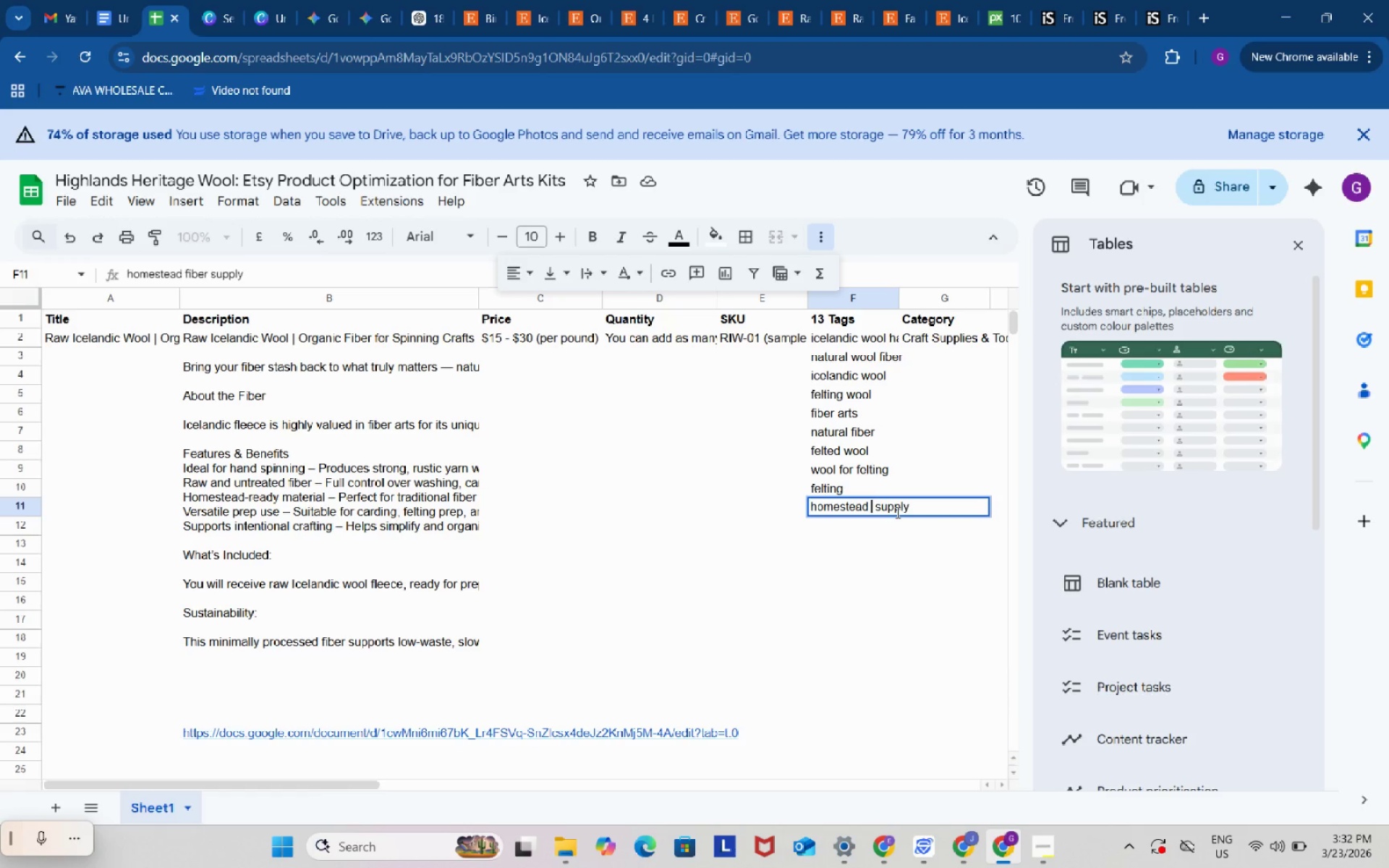 
key(Backspace)
 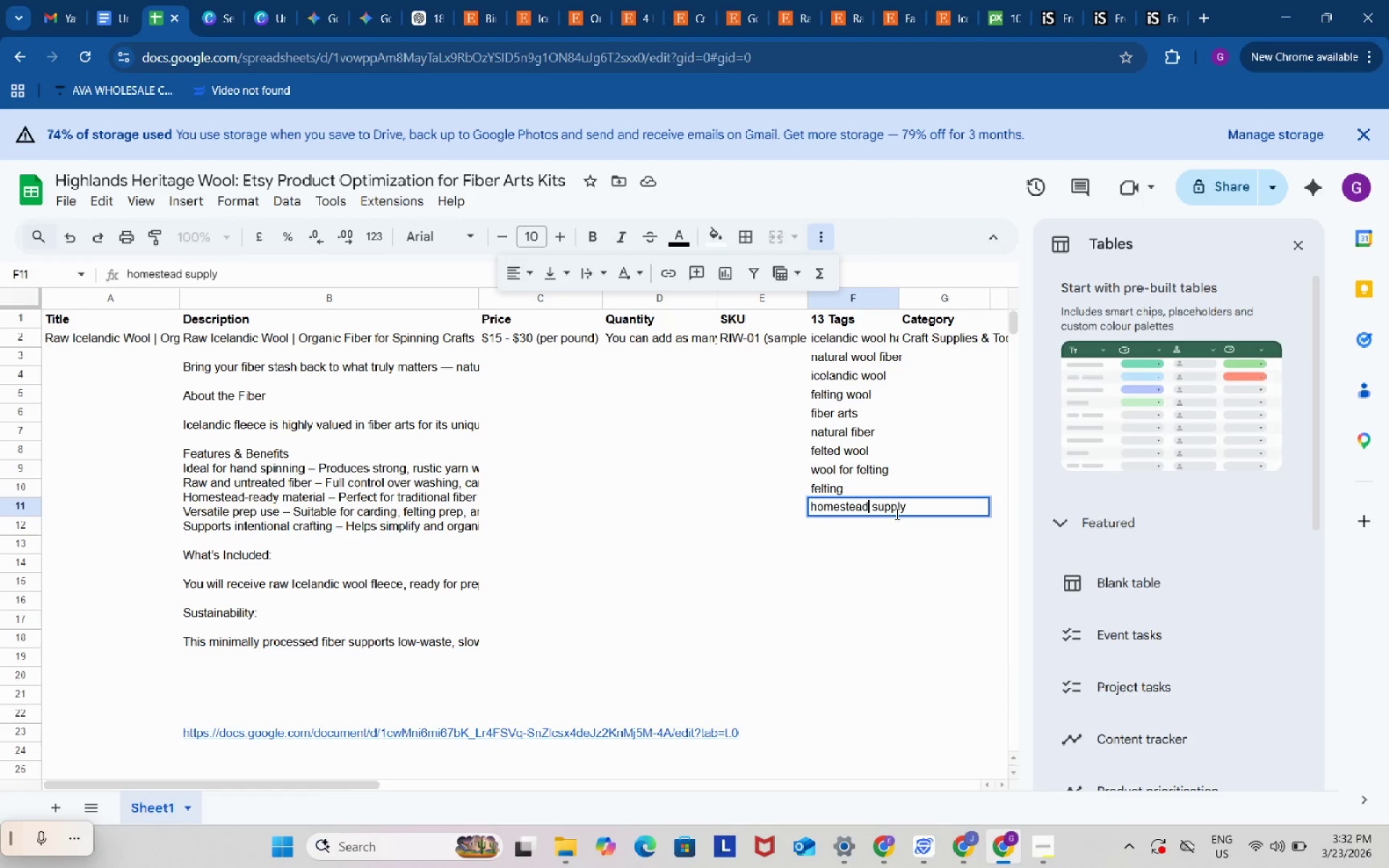 
key(Backspace)
 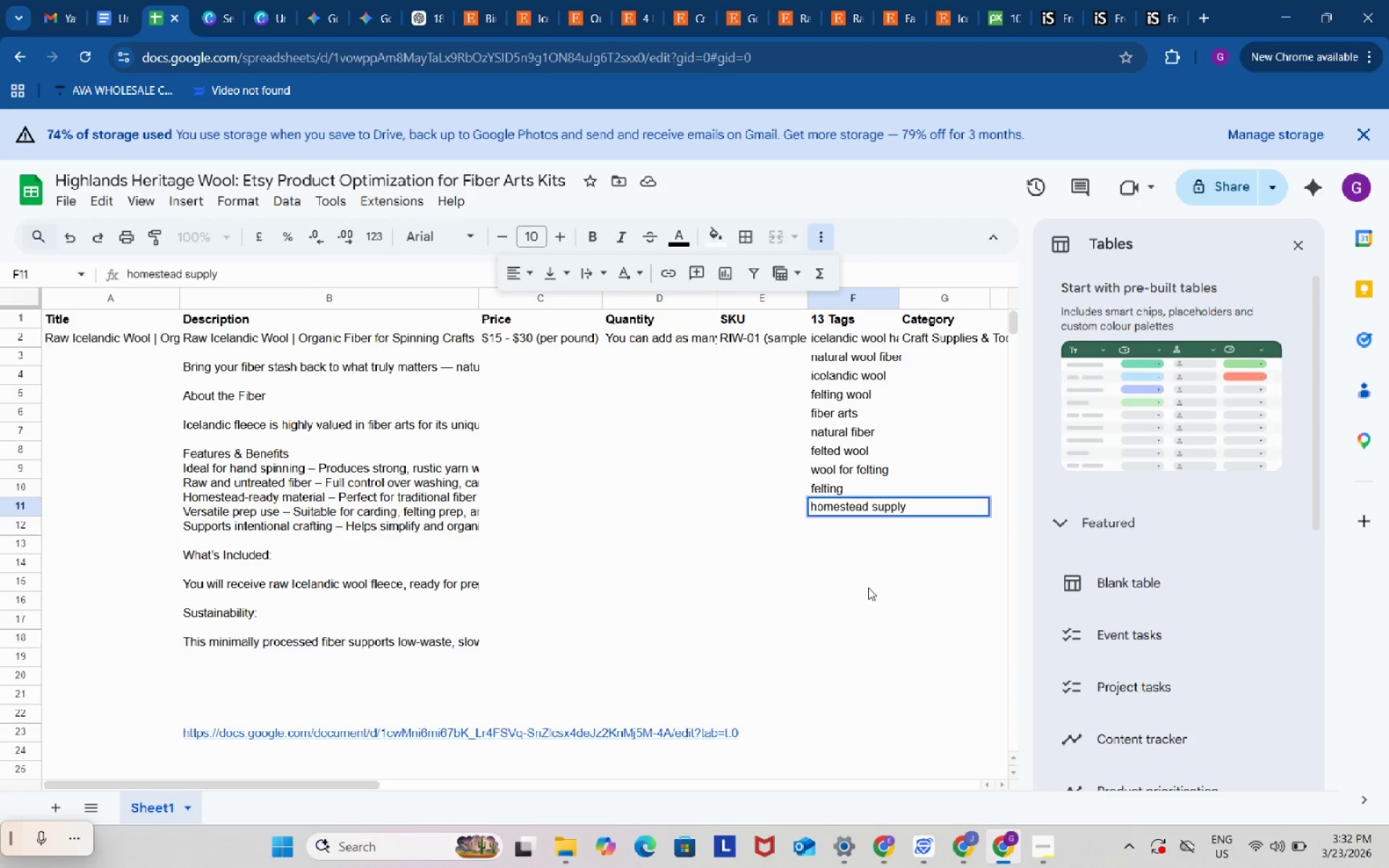 
left_click_drag(start_coordinate=[871, 589], to_coordinate=[859, 583])
 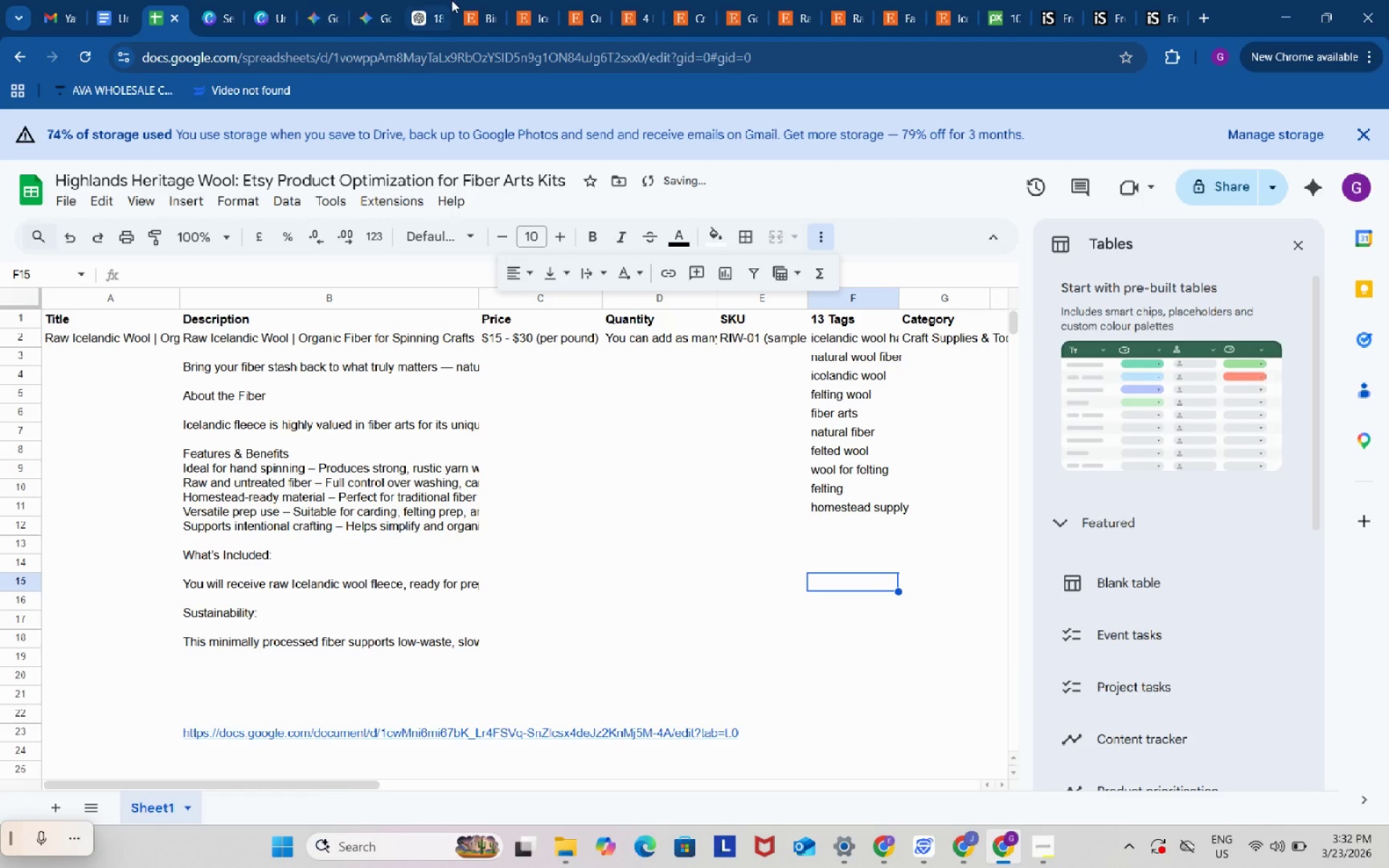 
left_click_drag(start_coordinate=[451, 0], to_coordinate=[438, 0])
 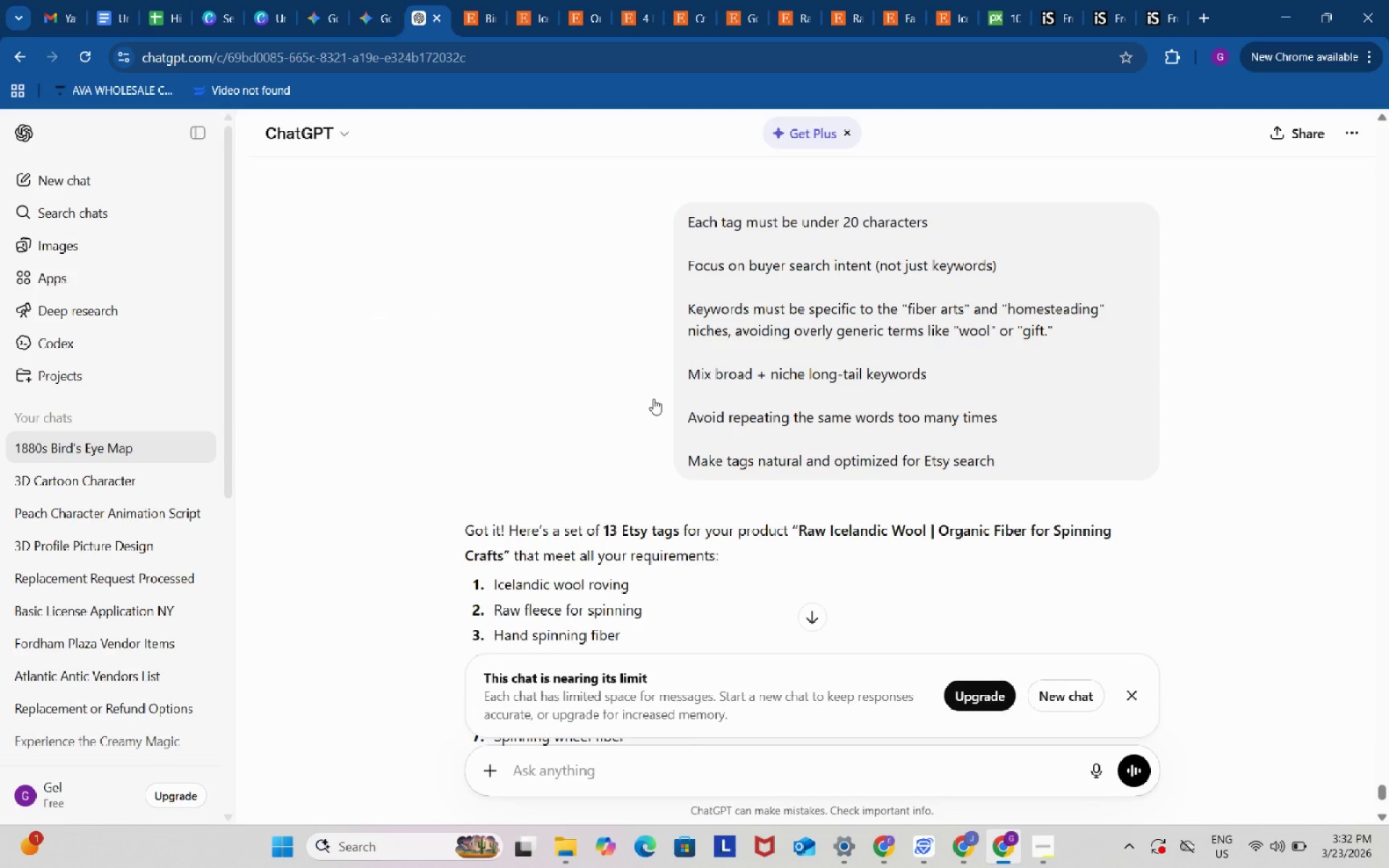 
scroll: coordinate [670, 480], scroll_direction: down, amount: 3.0
 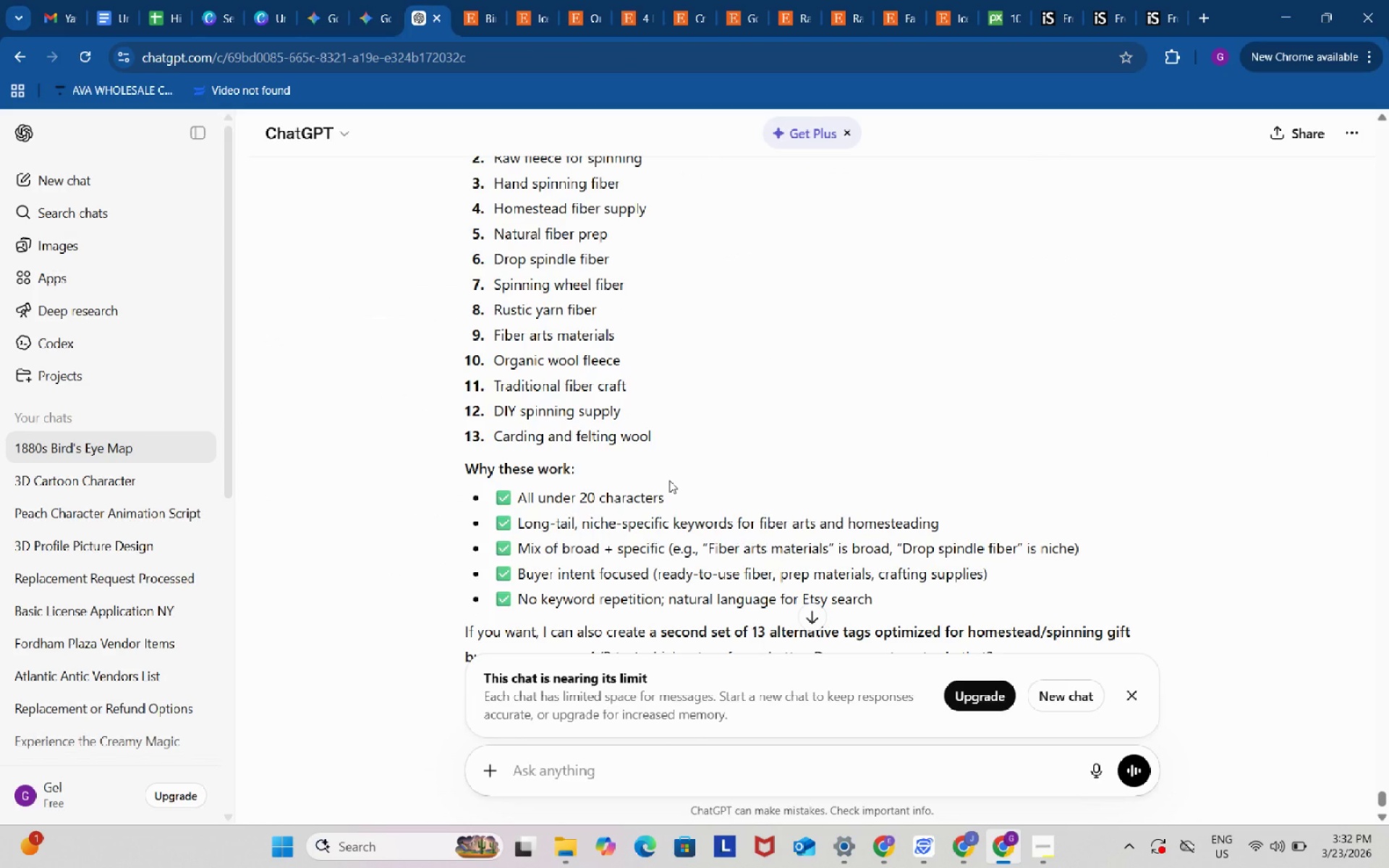 
scroll: coordinate [668, 480], scroll_direction: none, amount: 0.0
 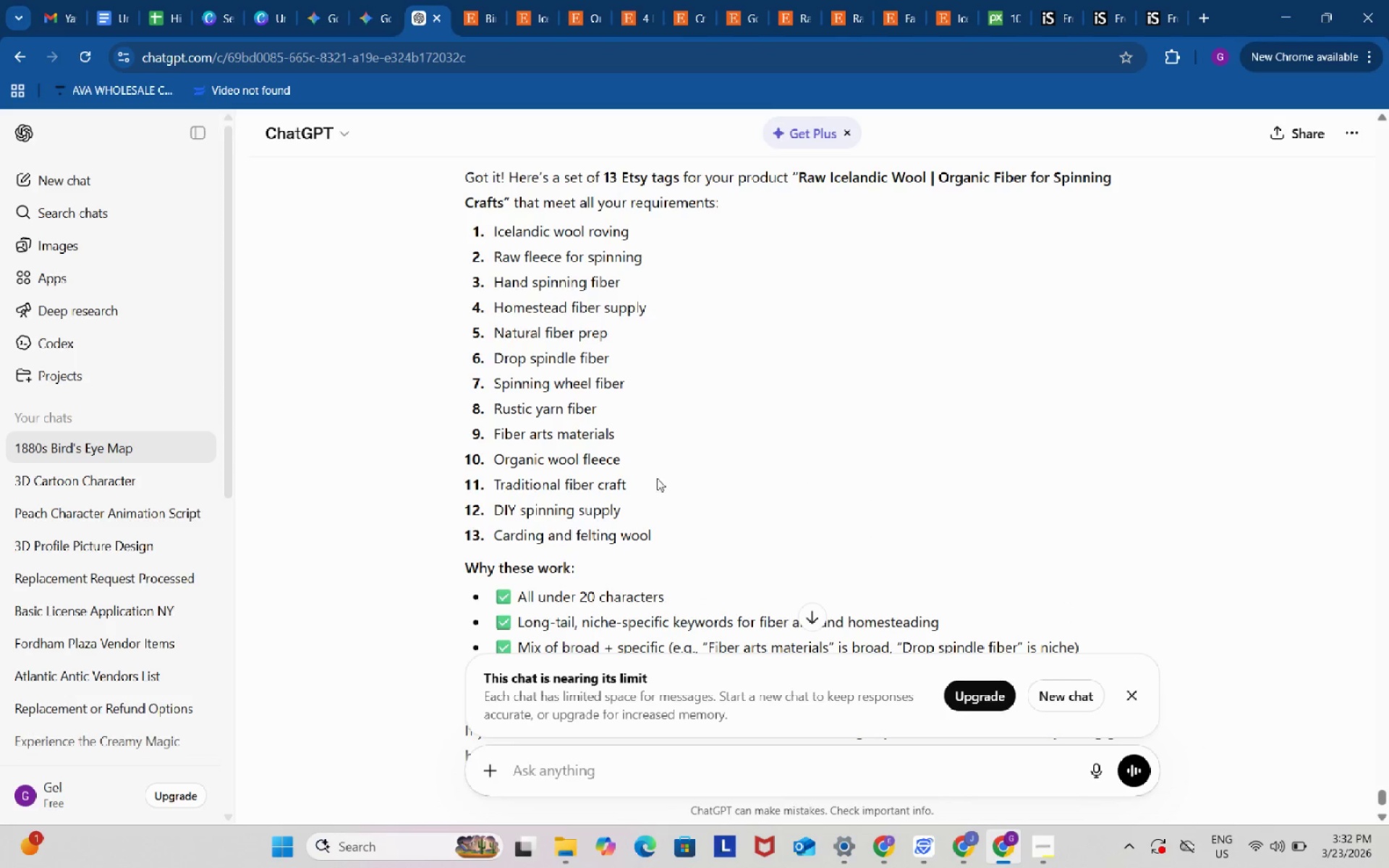 
wait(8.35)
 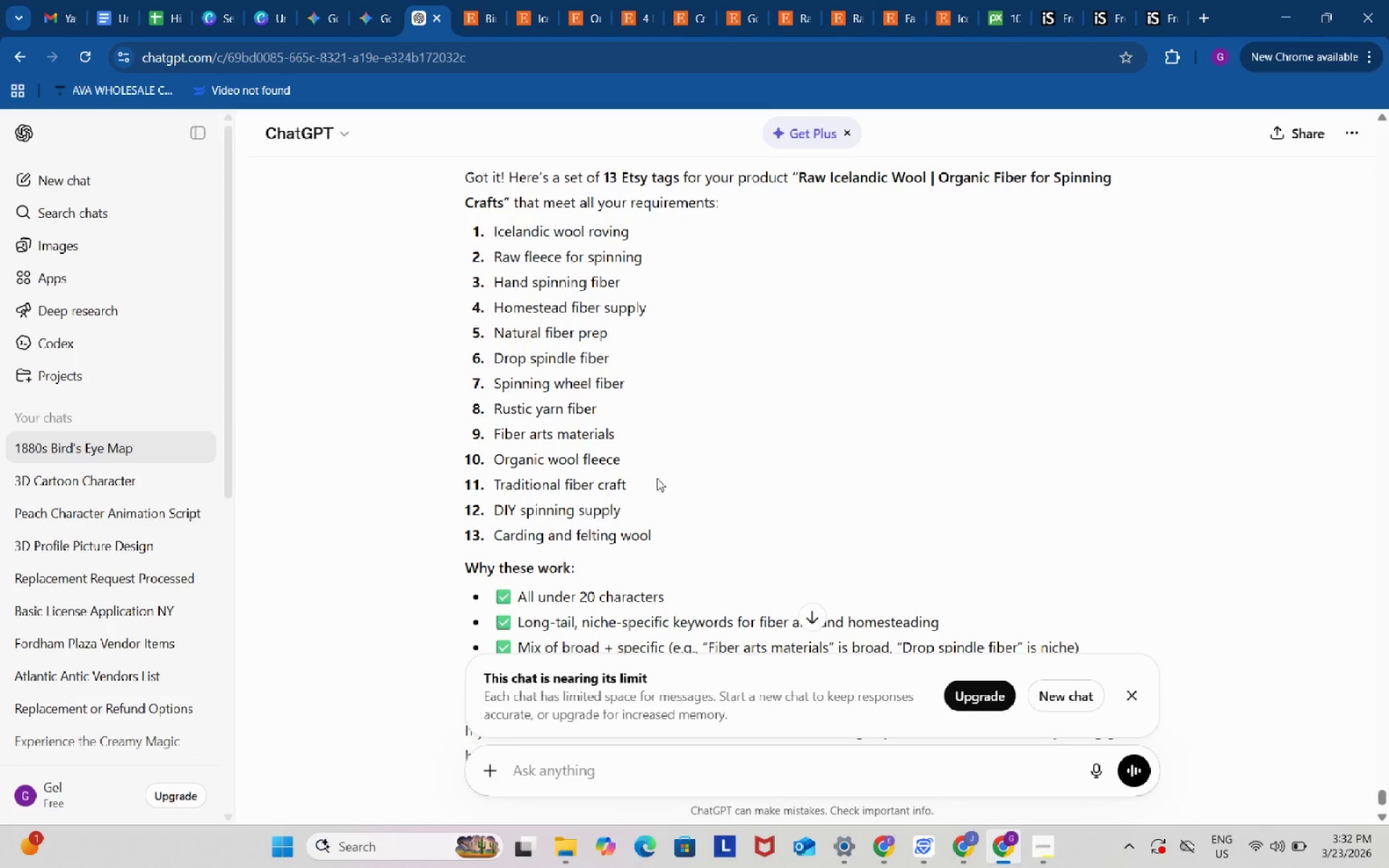 
left_click([116, 0])
 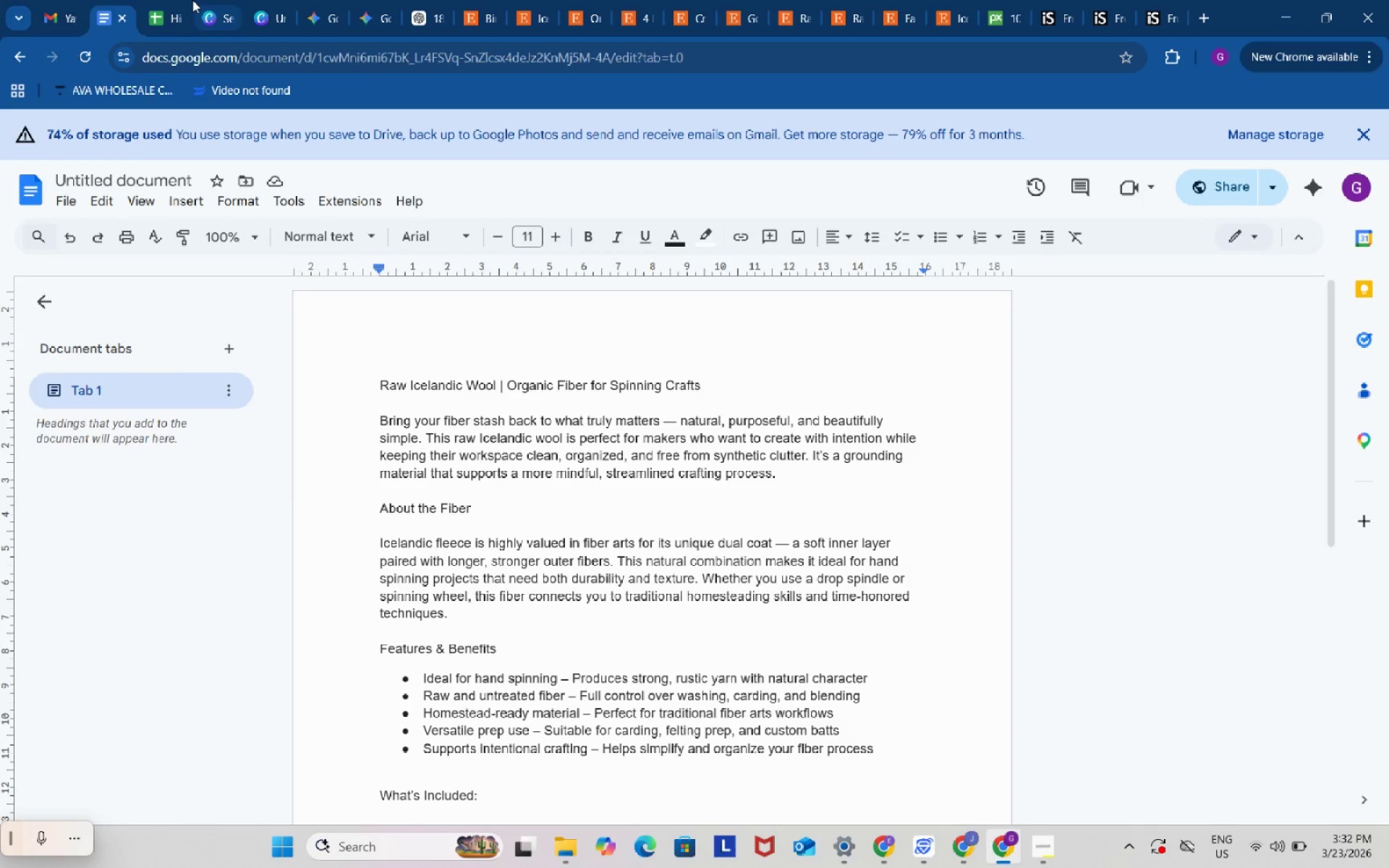 
left_click([176, 0])
 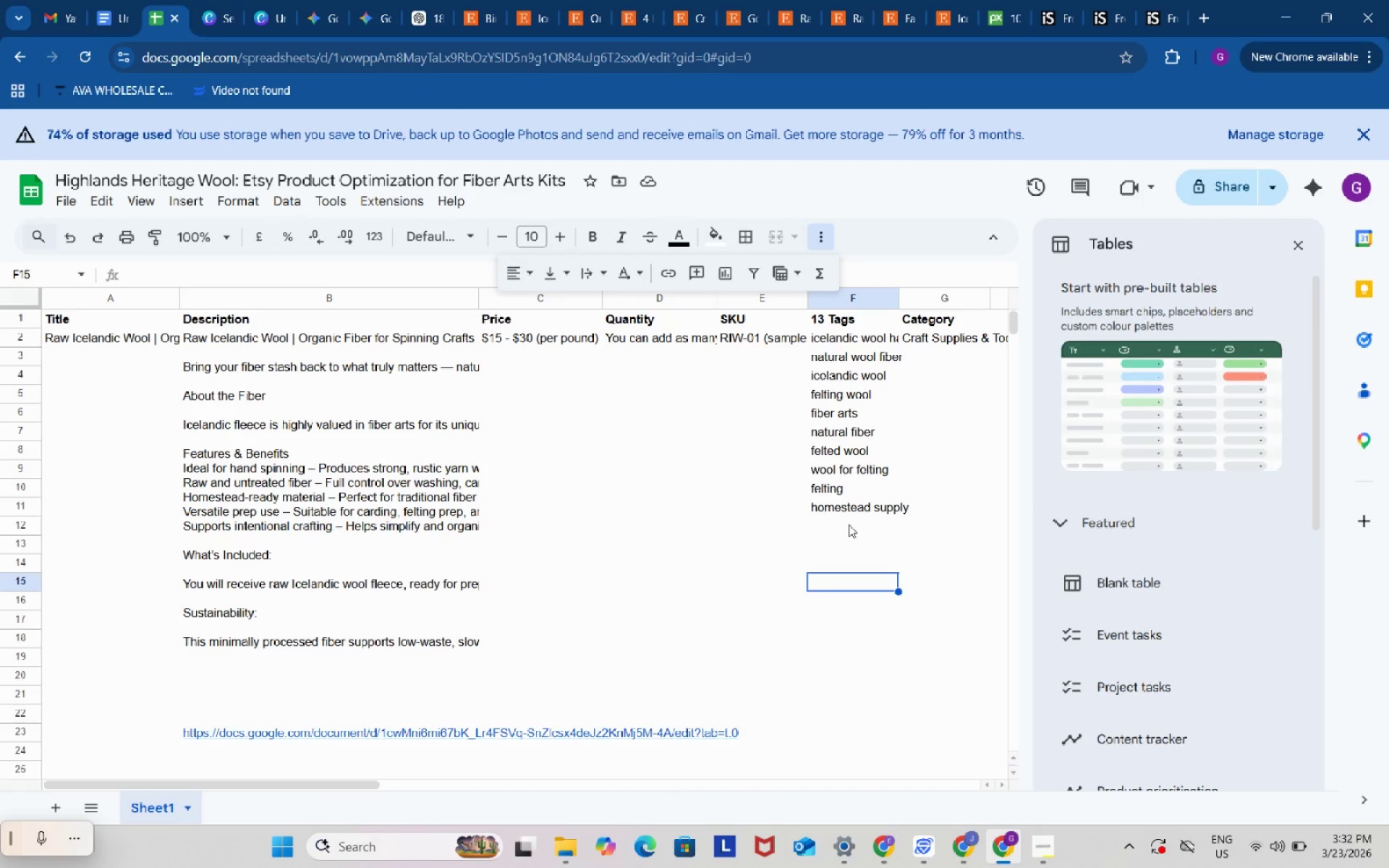 
left_click([848, 524])
 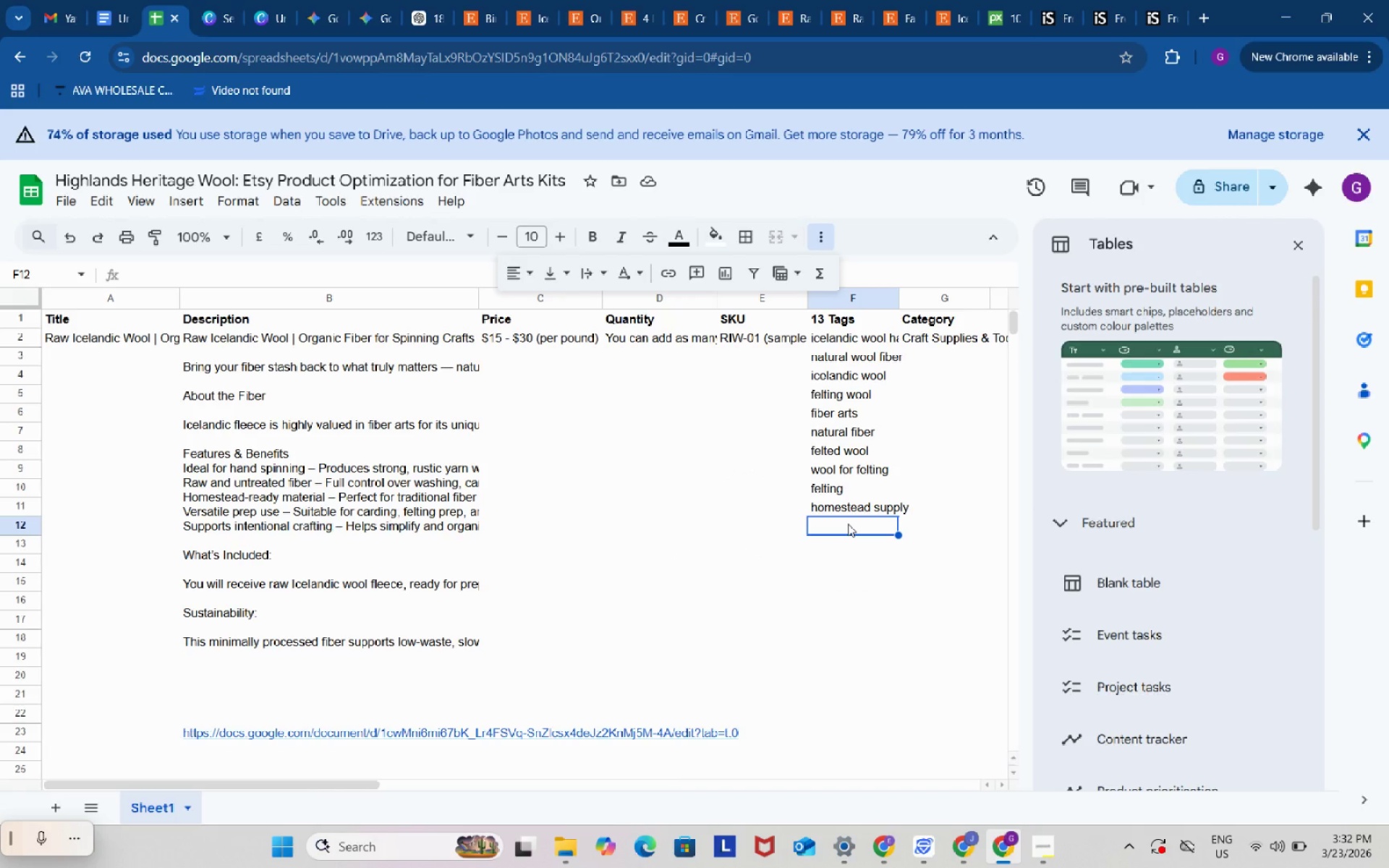 
type(orhanic wool)
 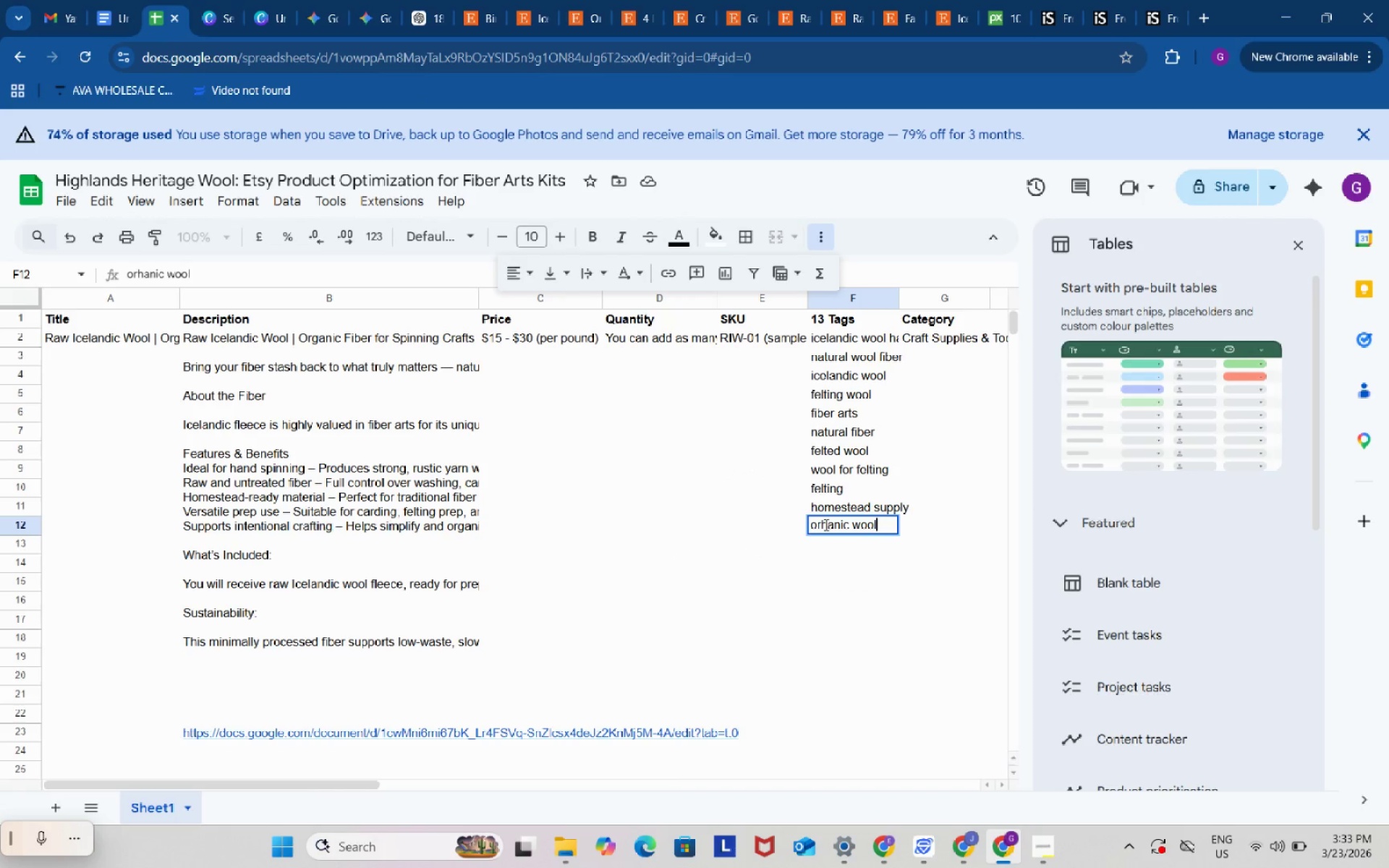 
left_click([825, 524])
 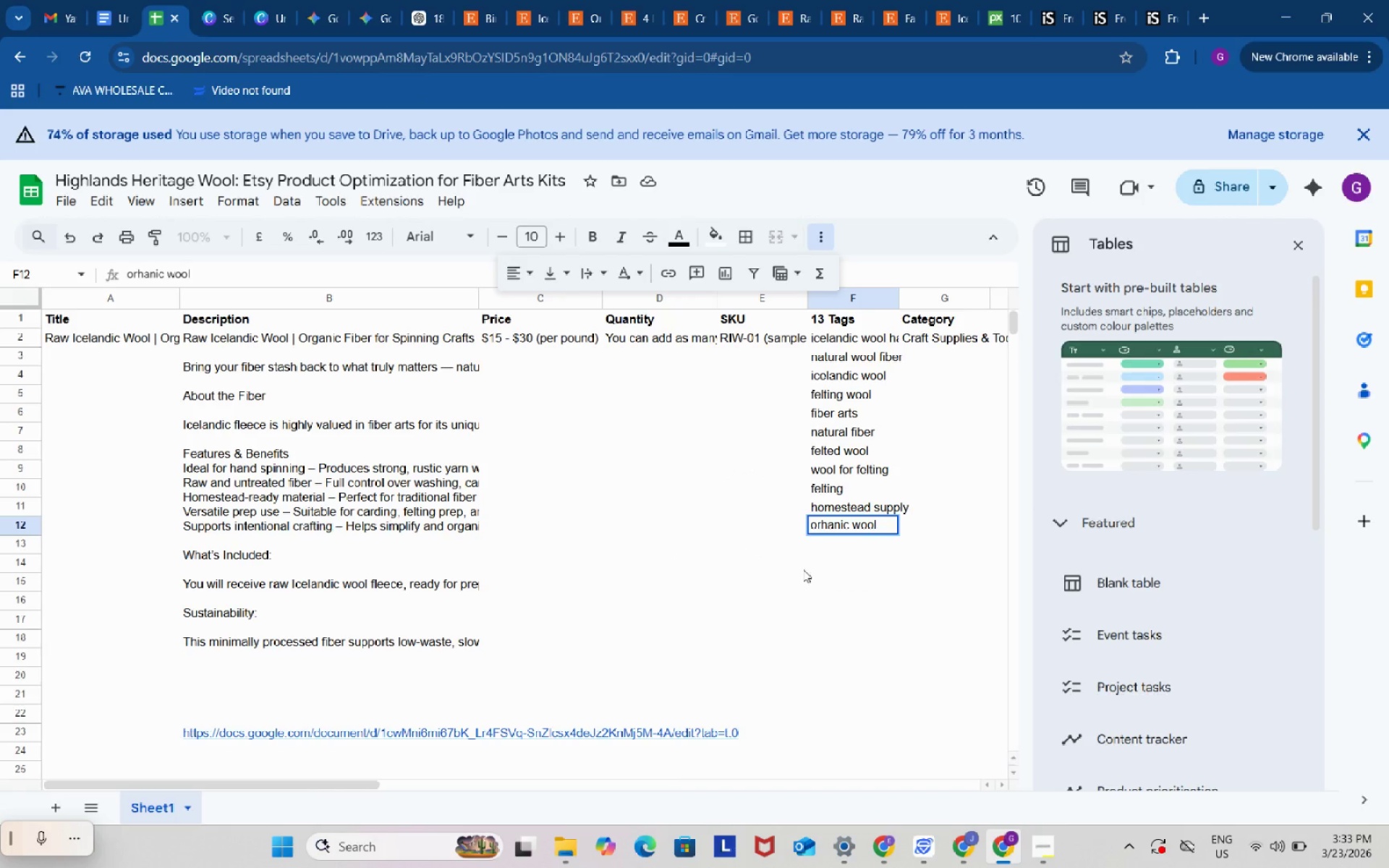 
key(Backspace)
 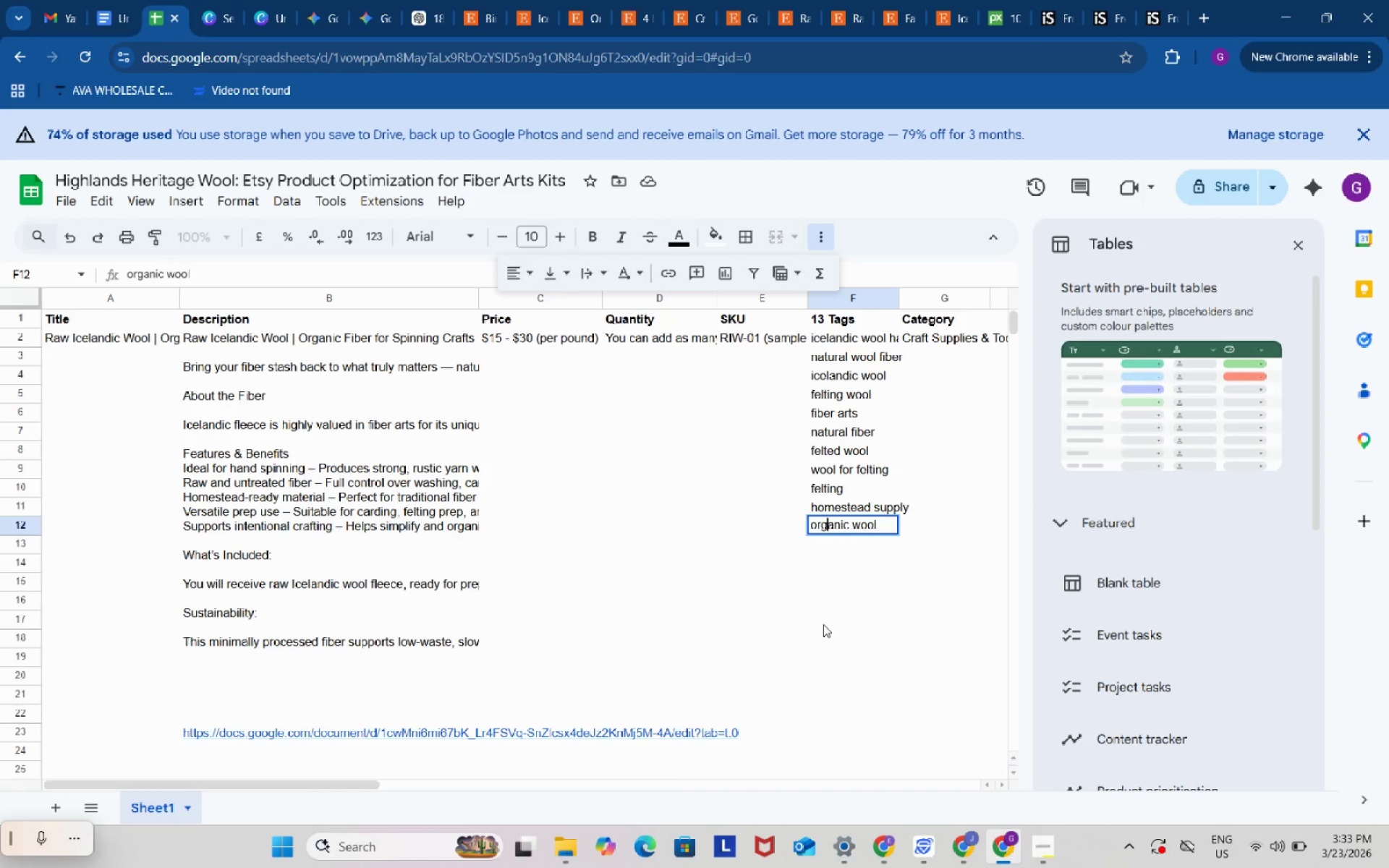 
key(G)
 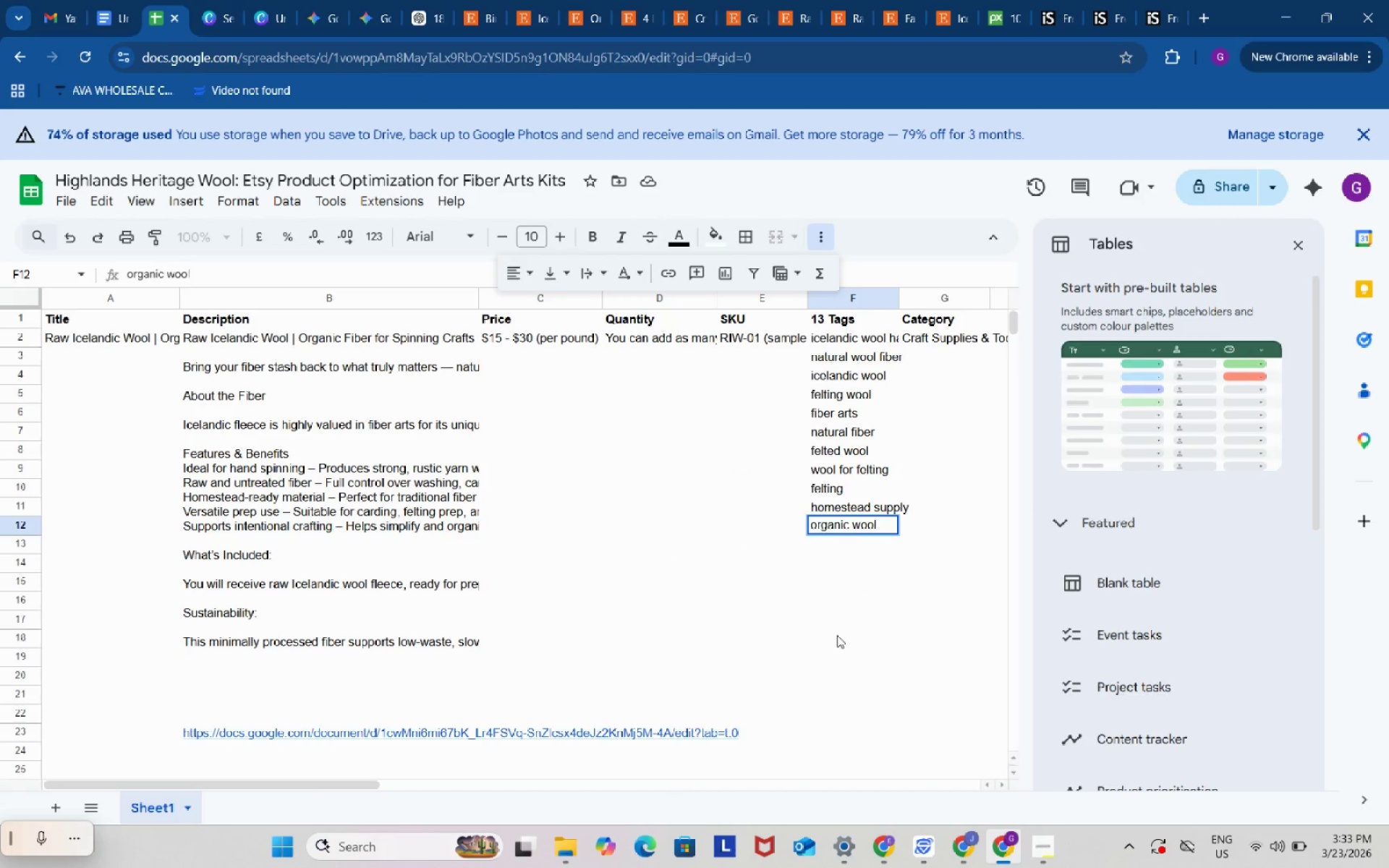 
left_click_drag(start_coordinate=[816, 557], to_coordinate=[804, 540])
 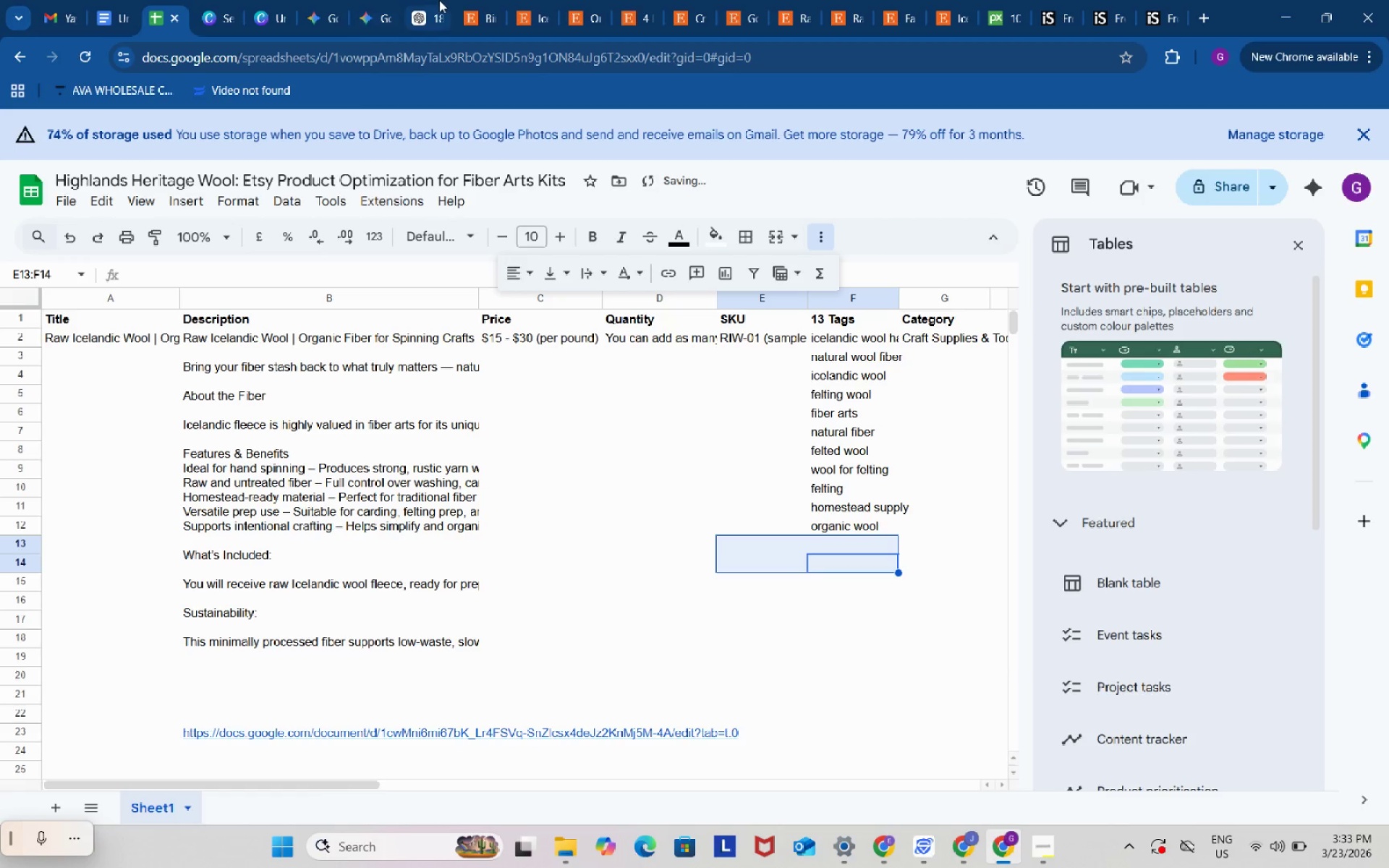 
left_click([439, 0])
 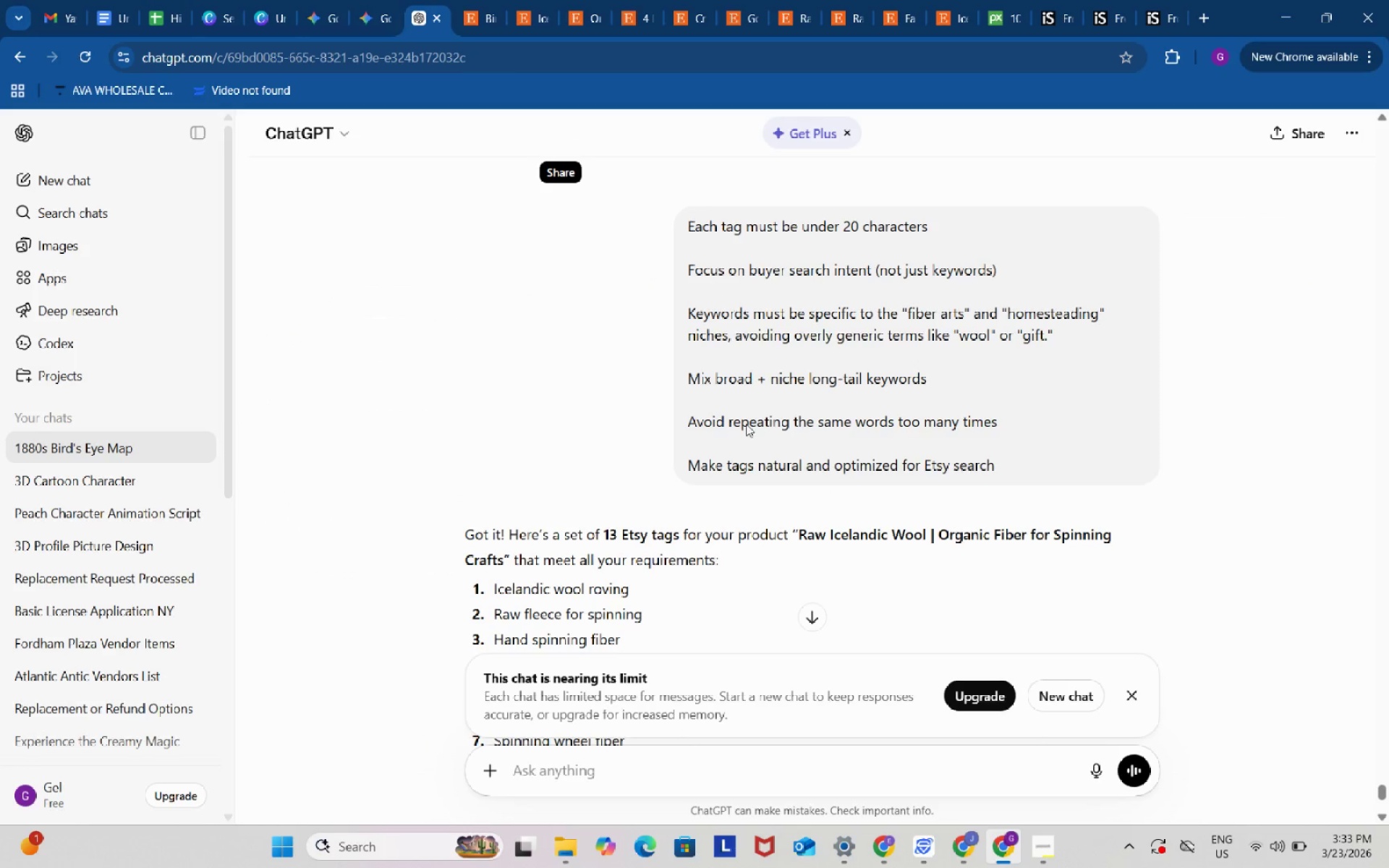 
scroll: coordinate [747, 456], scroll_direction: down, amount: 2.0
 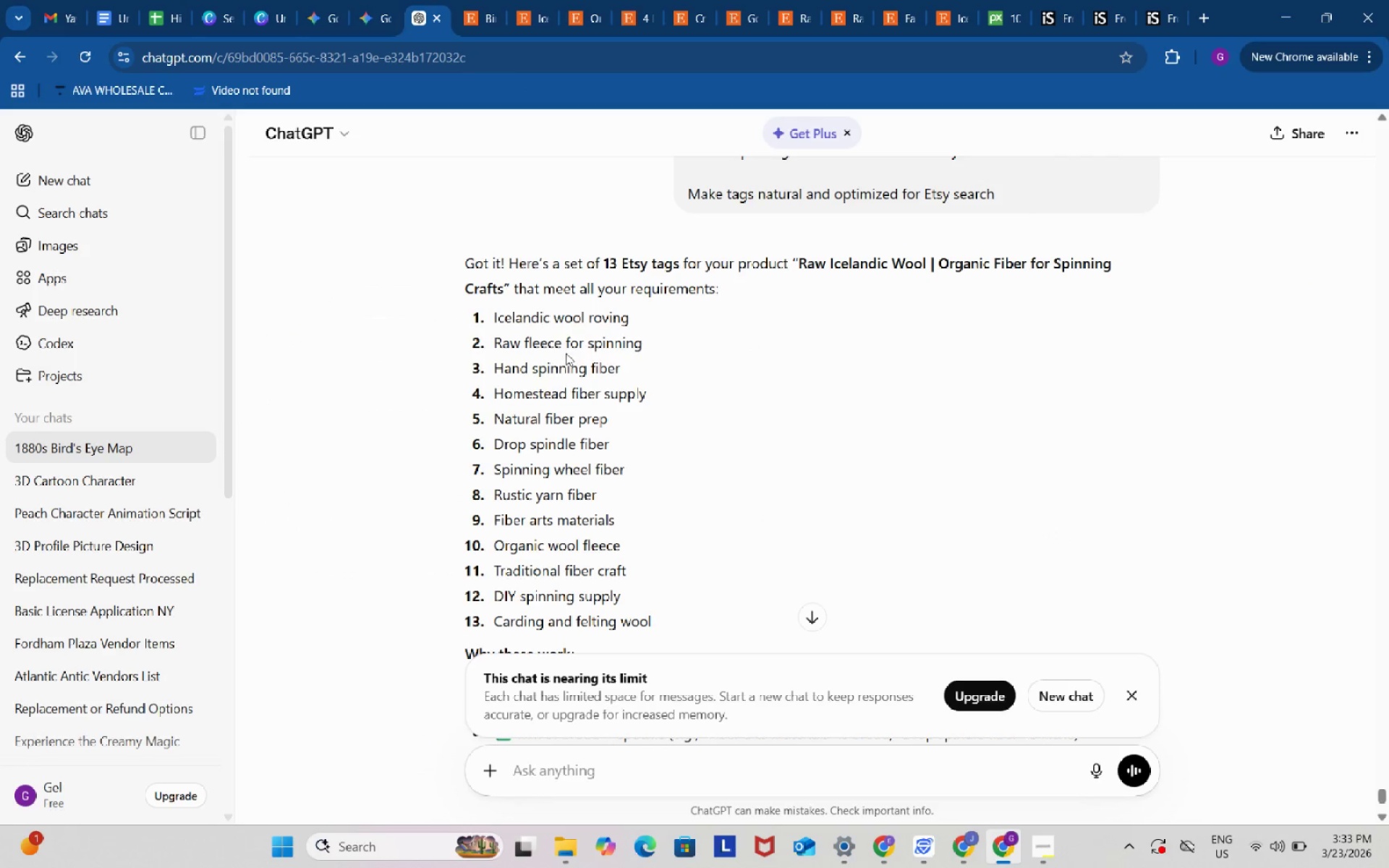 
left_click([178, 0])
 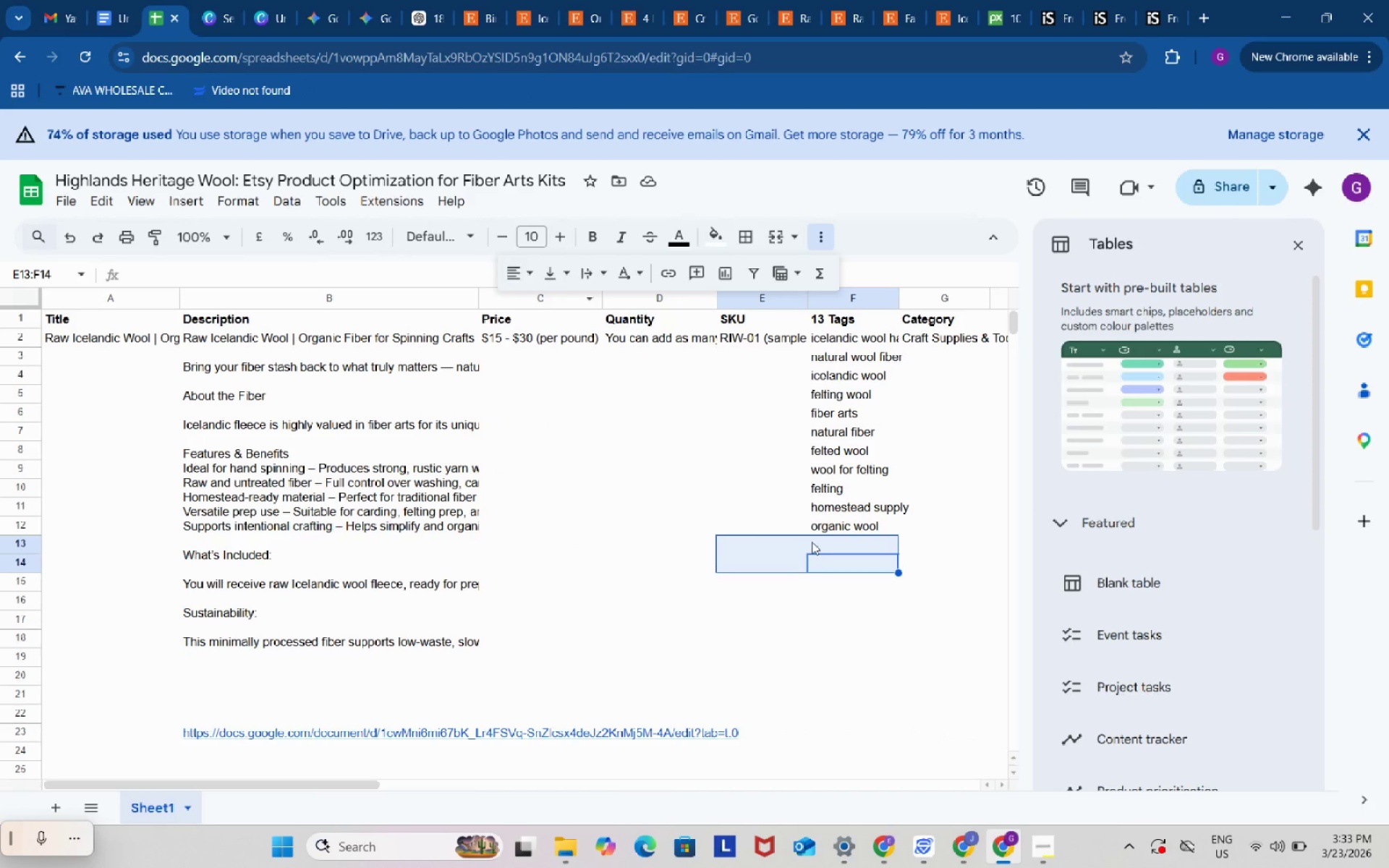 
left_click([814, 542])
 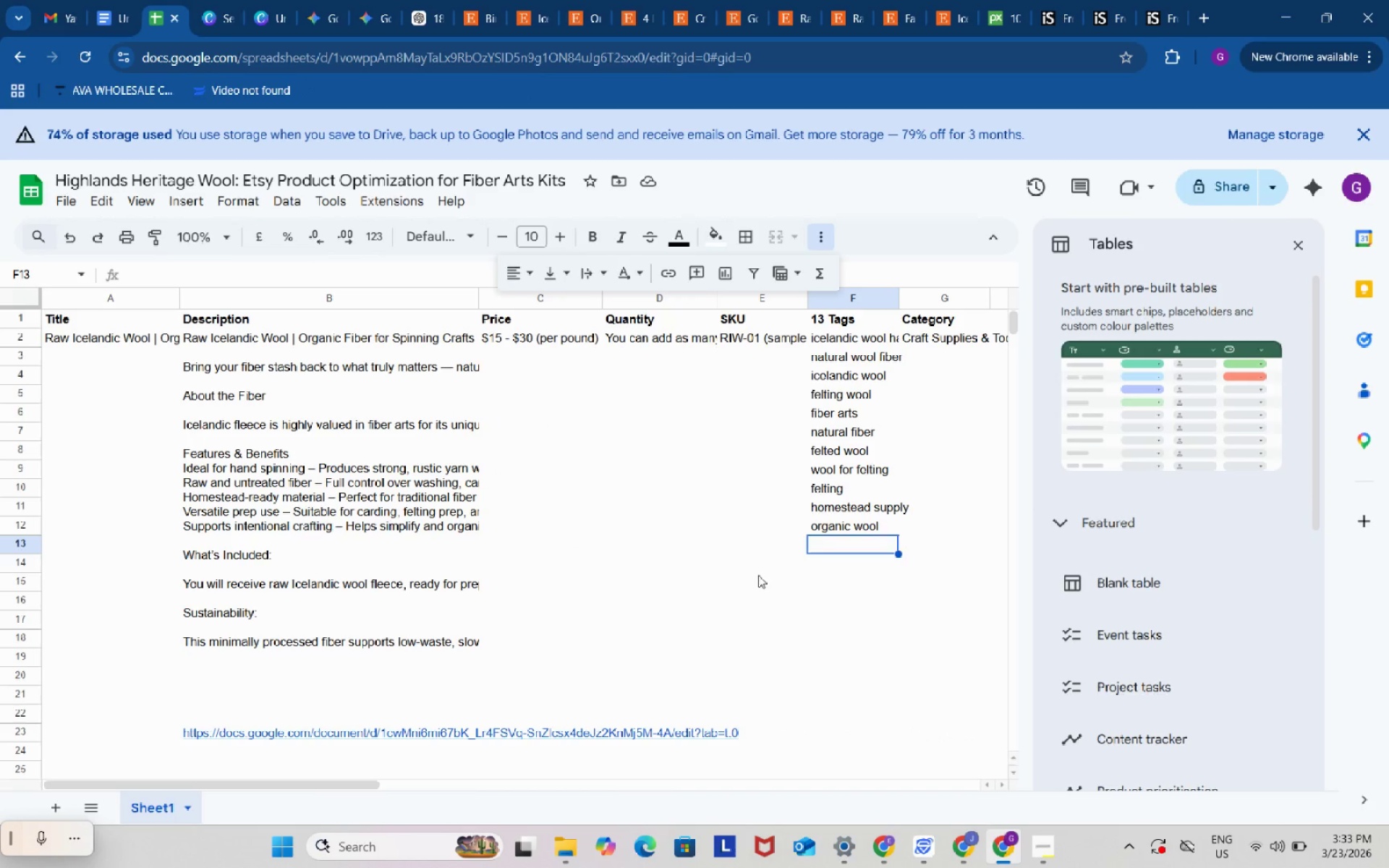 
type(rustic u[NumLock])
key(Backspace)
type([NumLock]yarn fiber)
 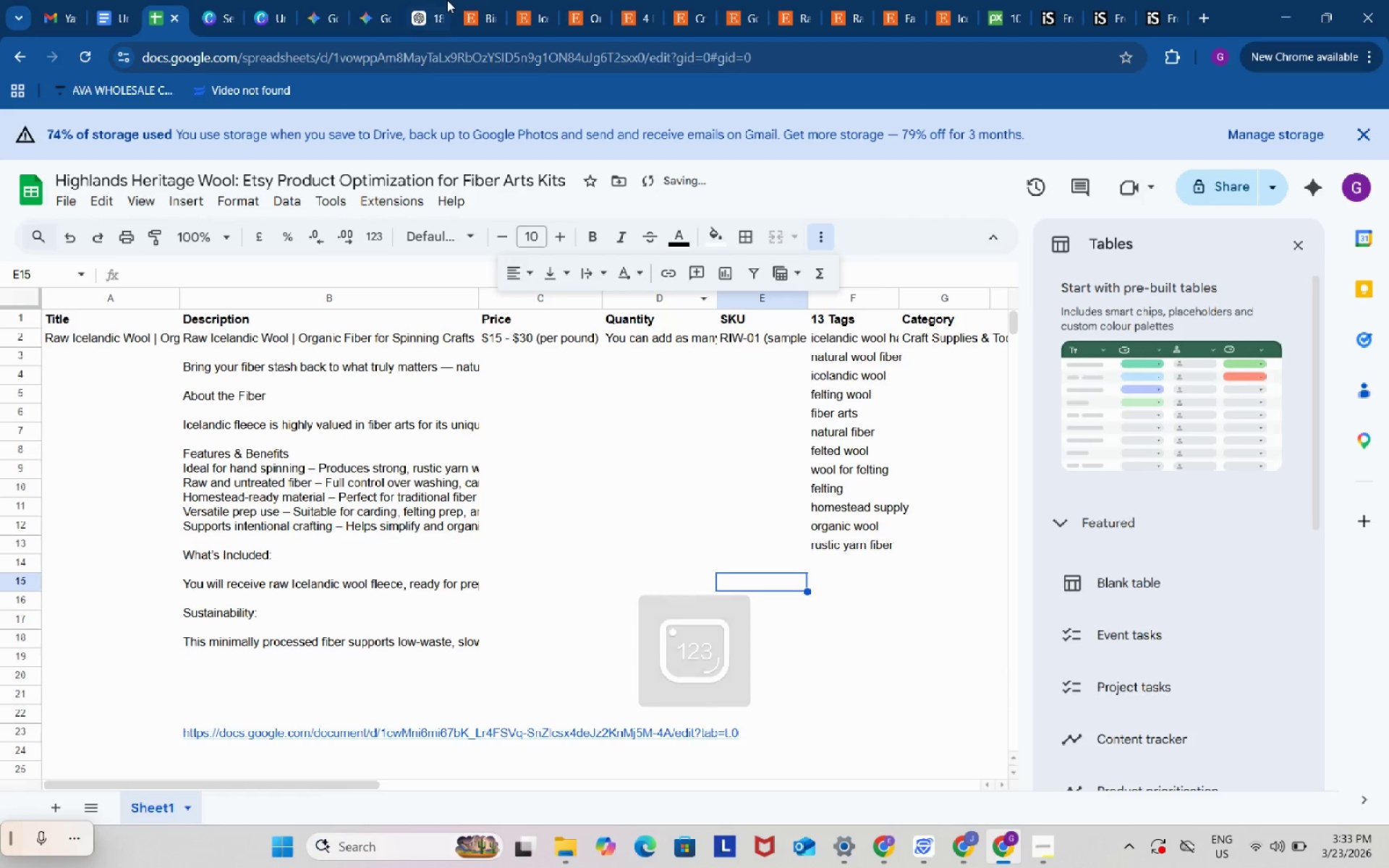 
left_click([431, 0])
 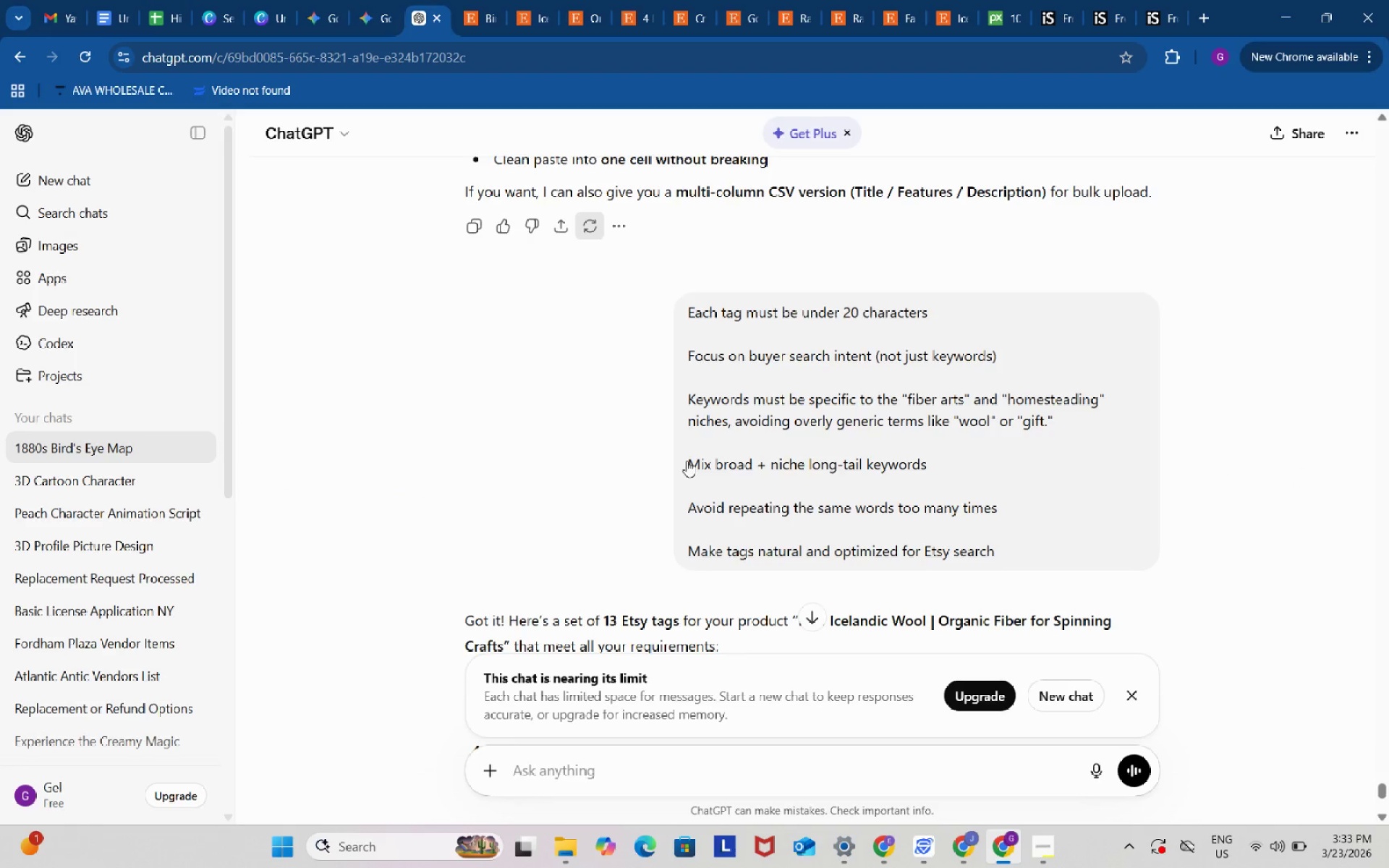 
scroll: coordinate [704, 503], scroll_direction: down, amount: 5.0
 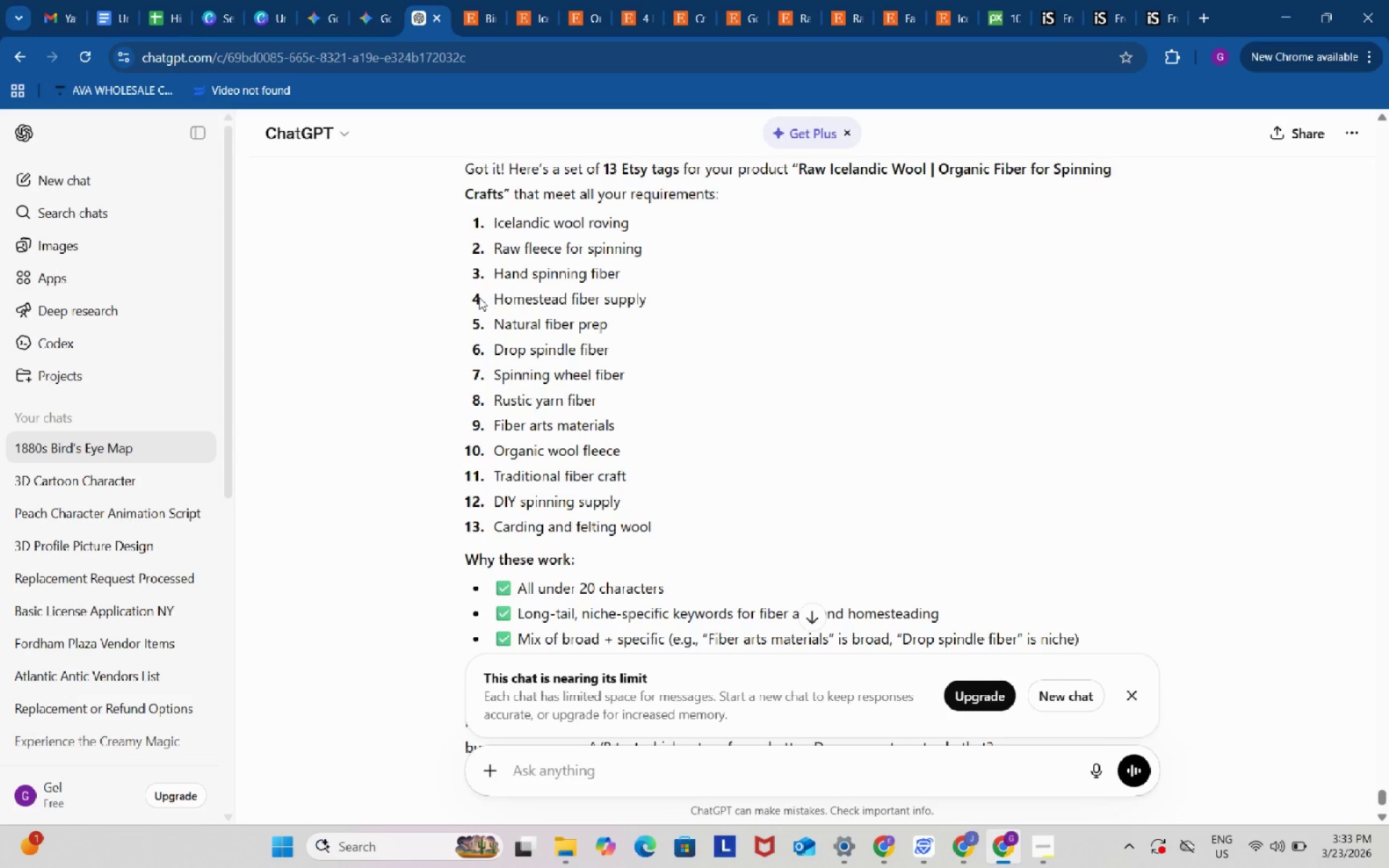 
wait(11.95)
 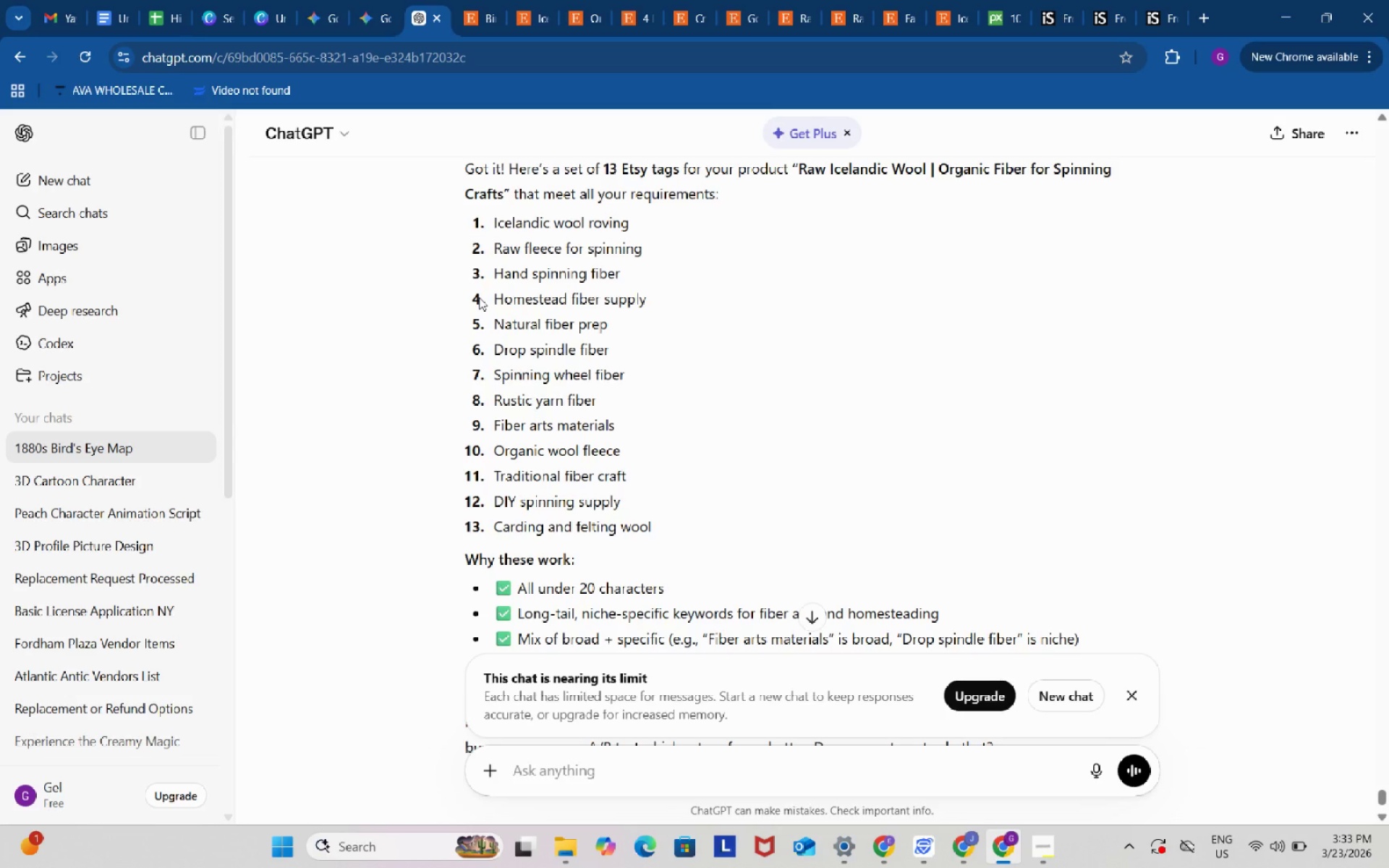 
left_click([172, 7])
 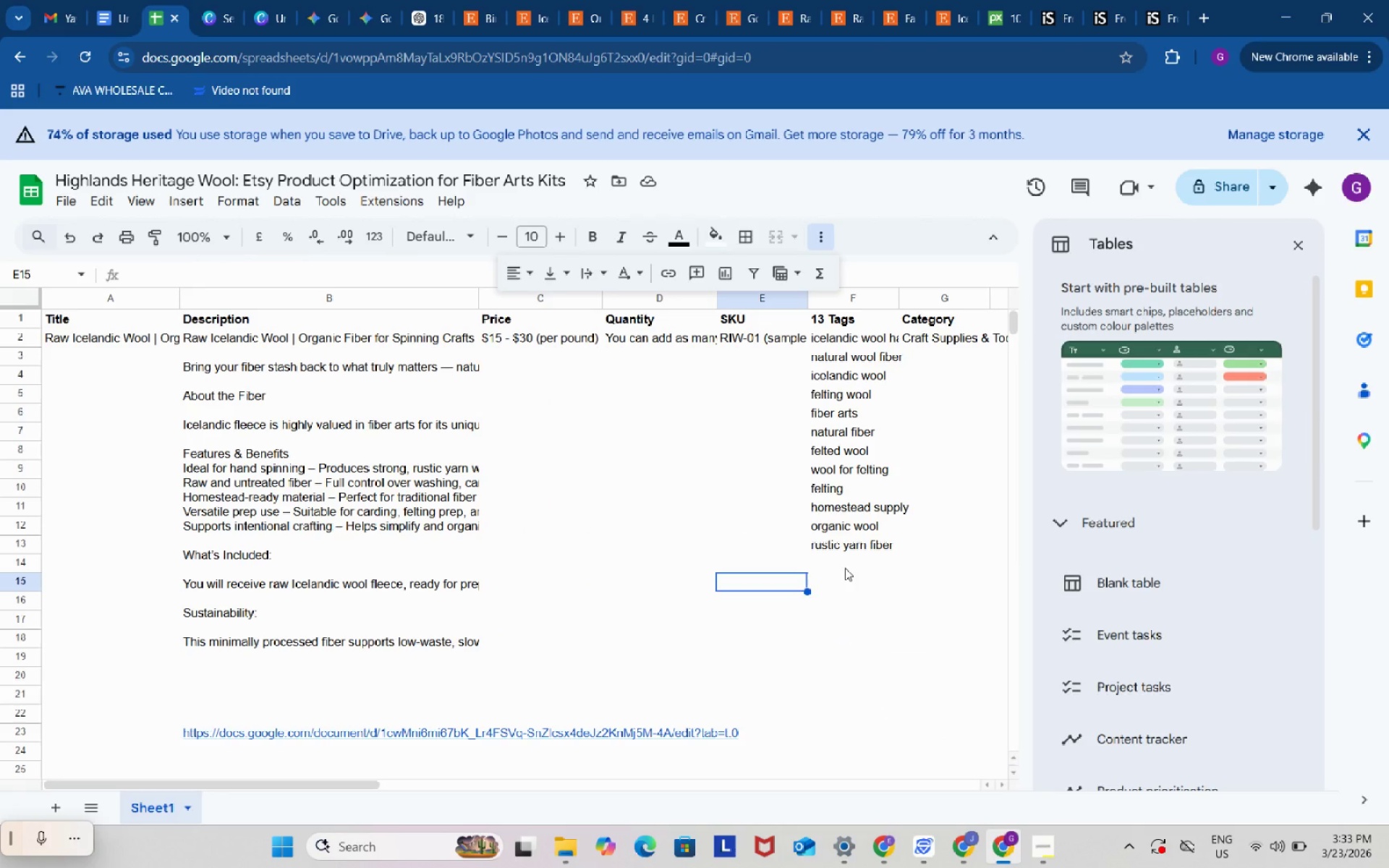 
left_click([845, 568])
 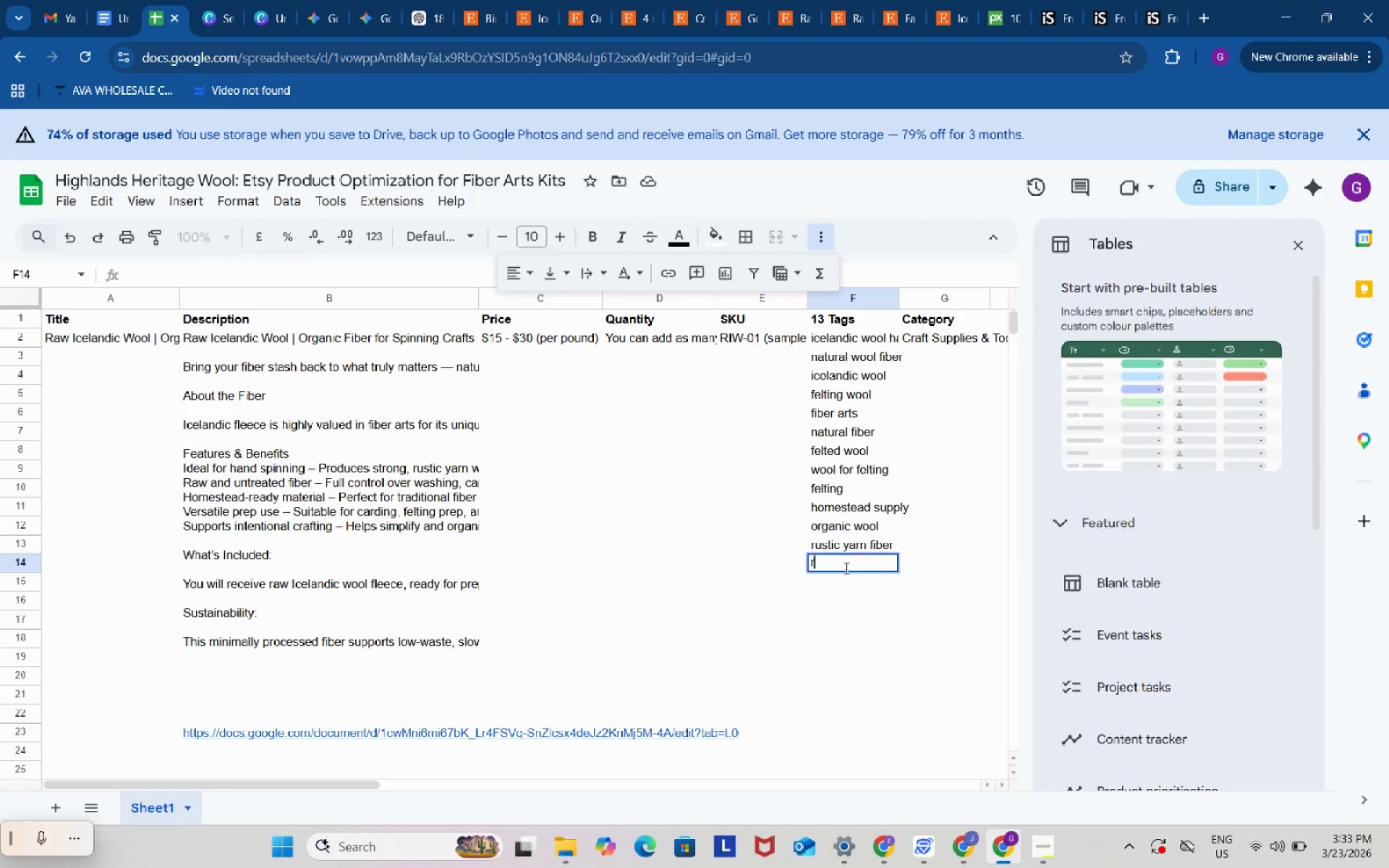 
type(raw fleece)
 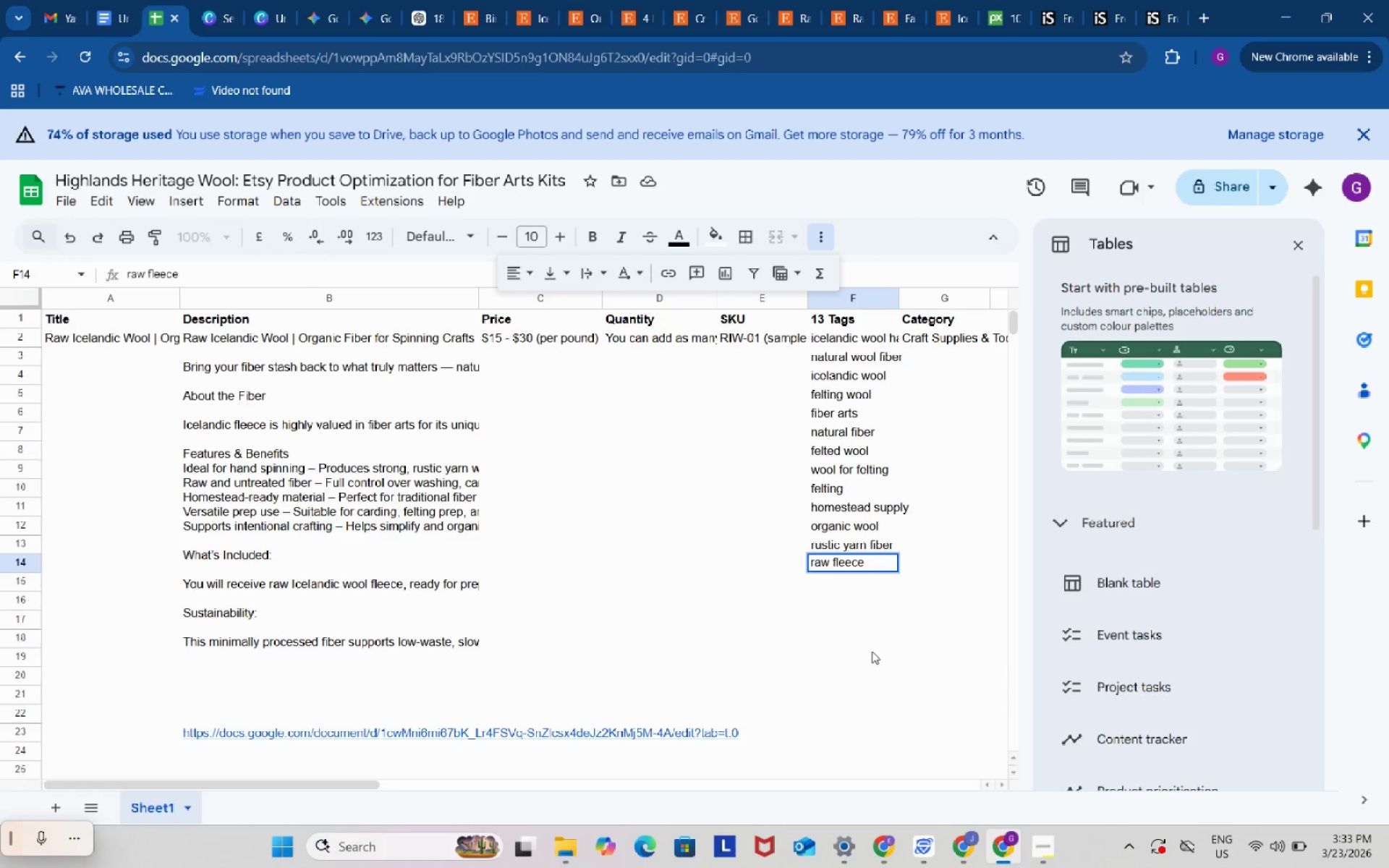 
left_click([872, 651])
 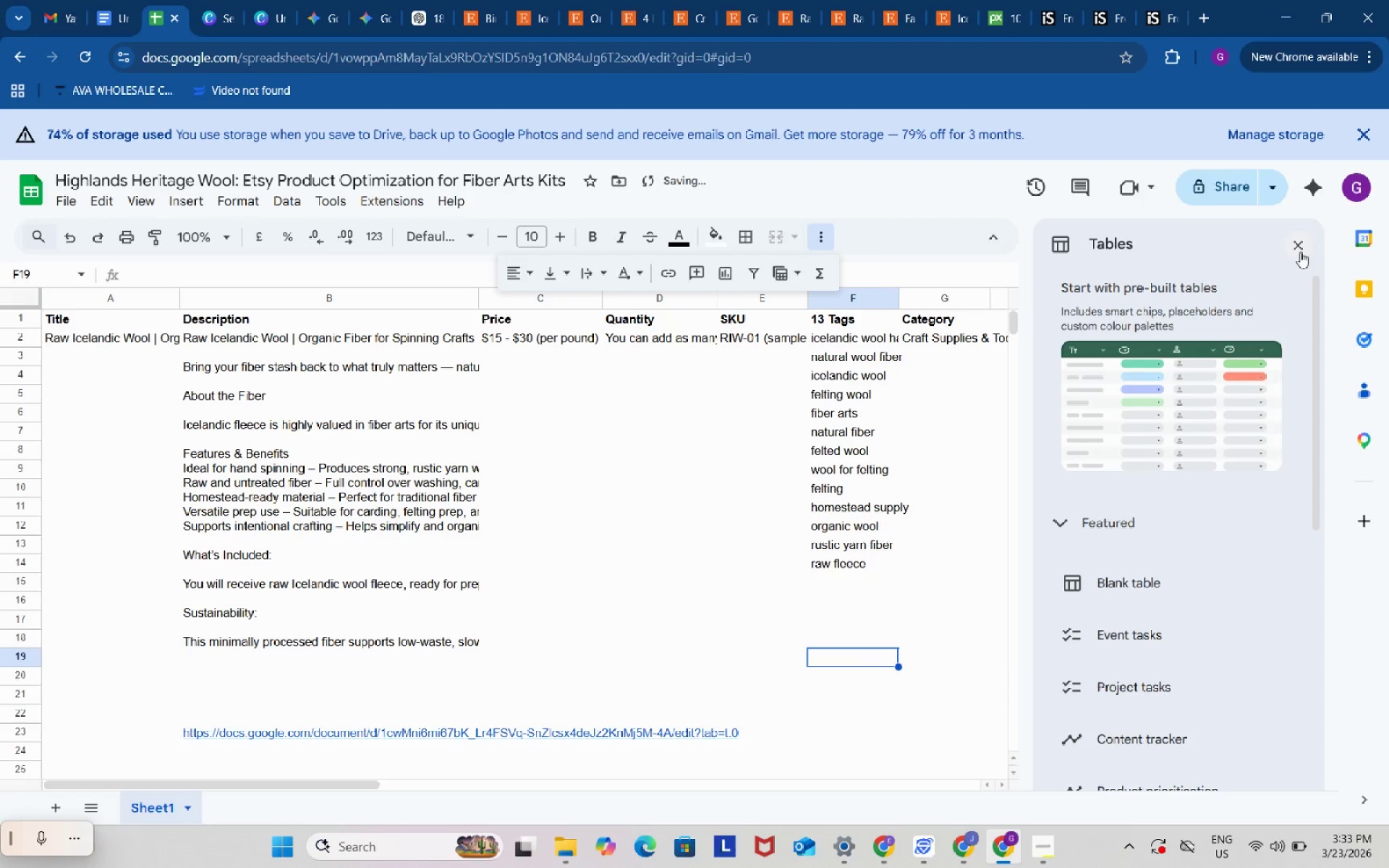 
left_click([1301, 252])
 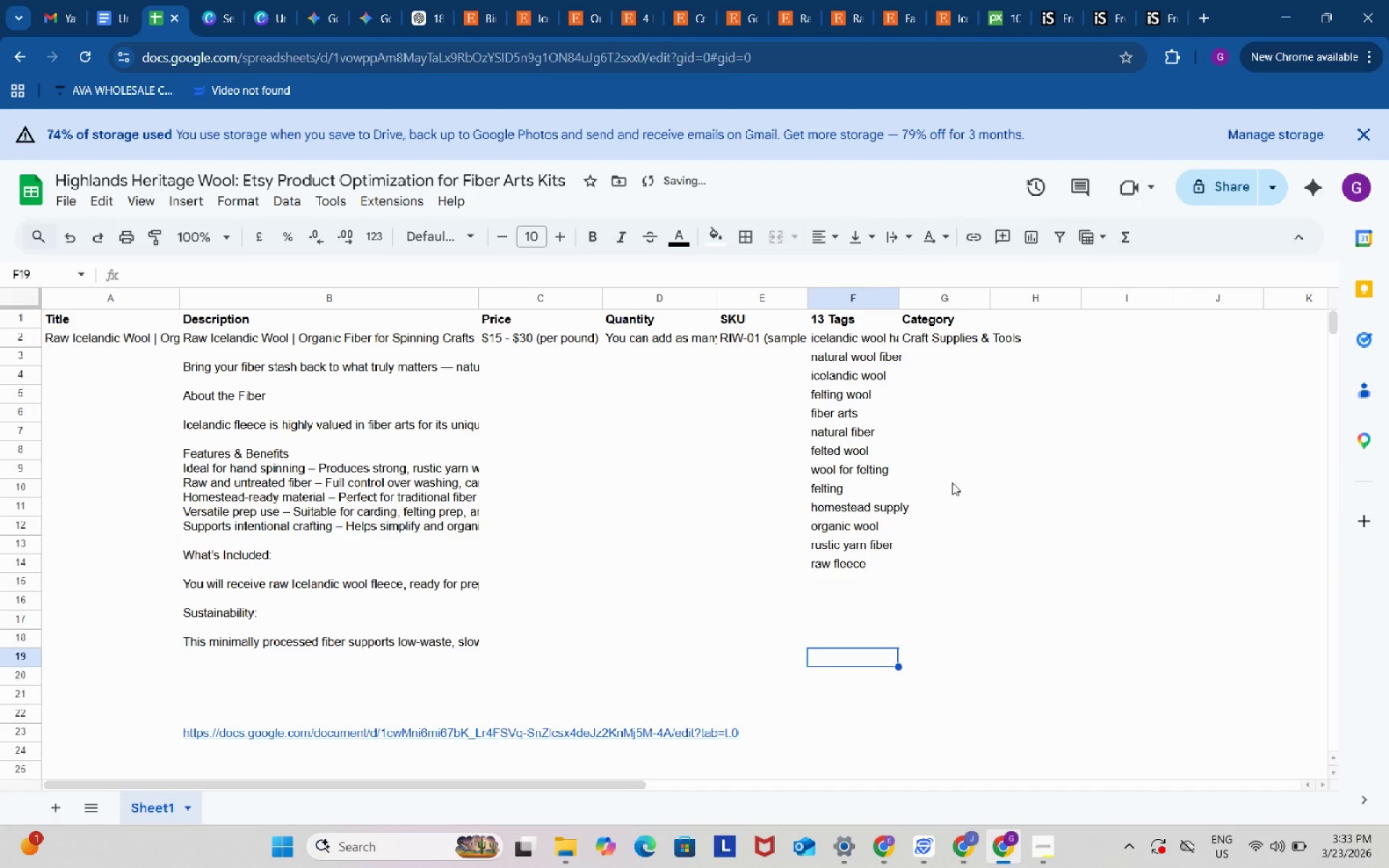 
left_click([952, 482])
 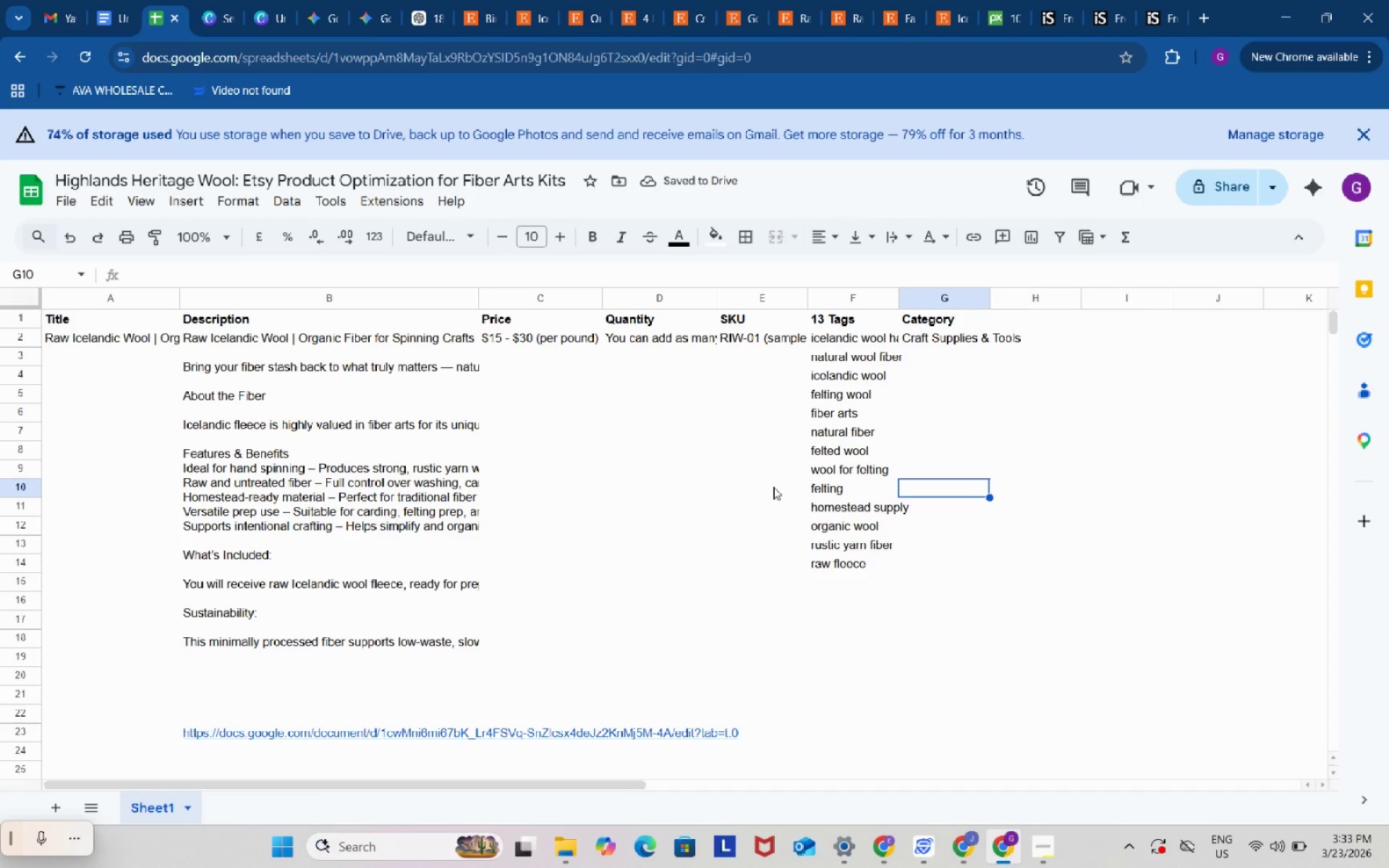 
scroll: coordinate [773, 487], scroll_direction: up, amount: 1.0
 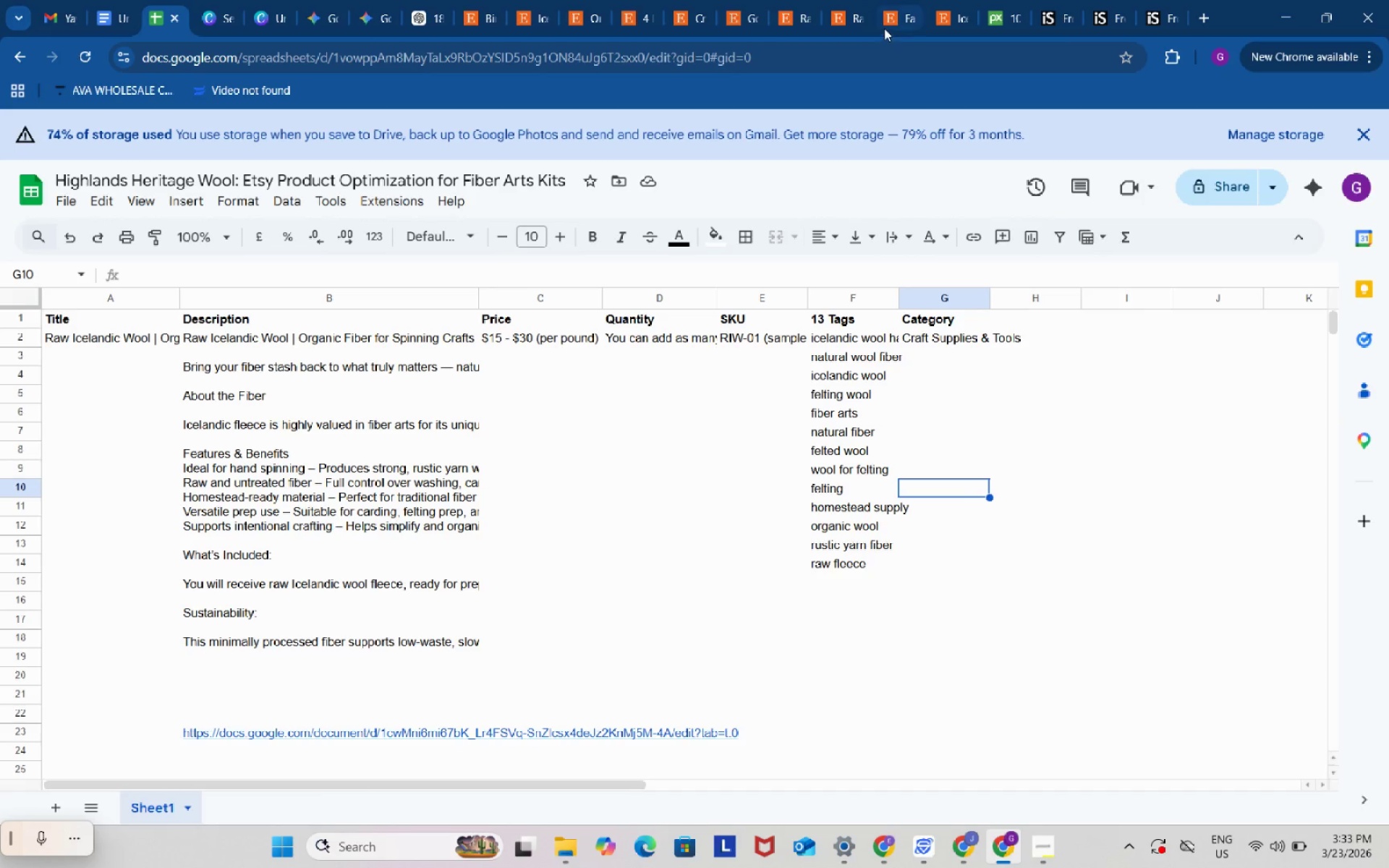 
left_click([696, 0])
 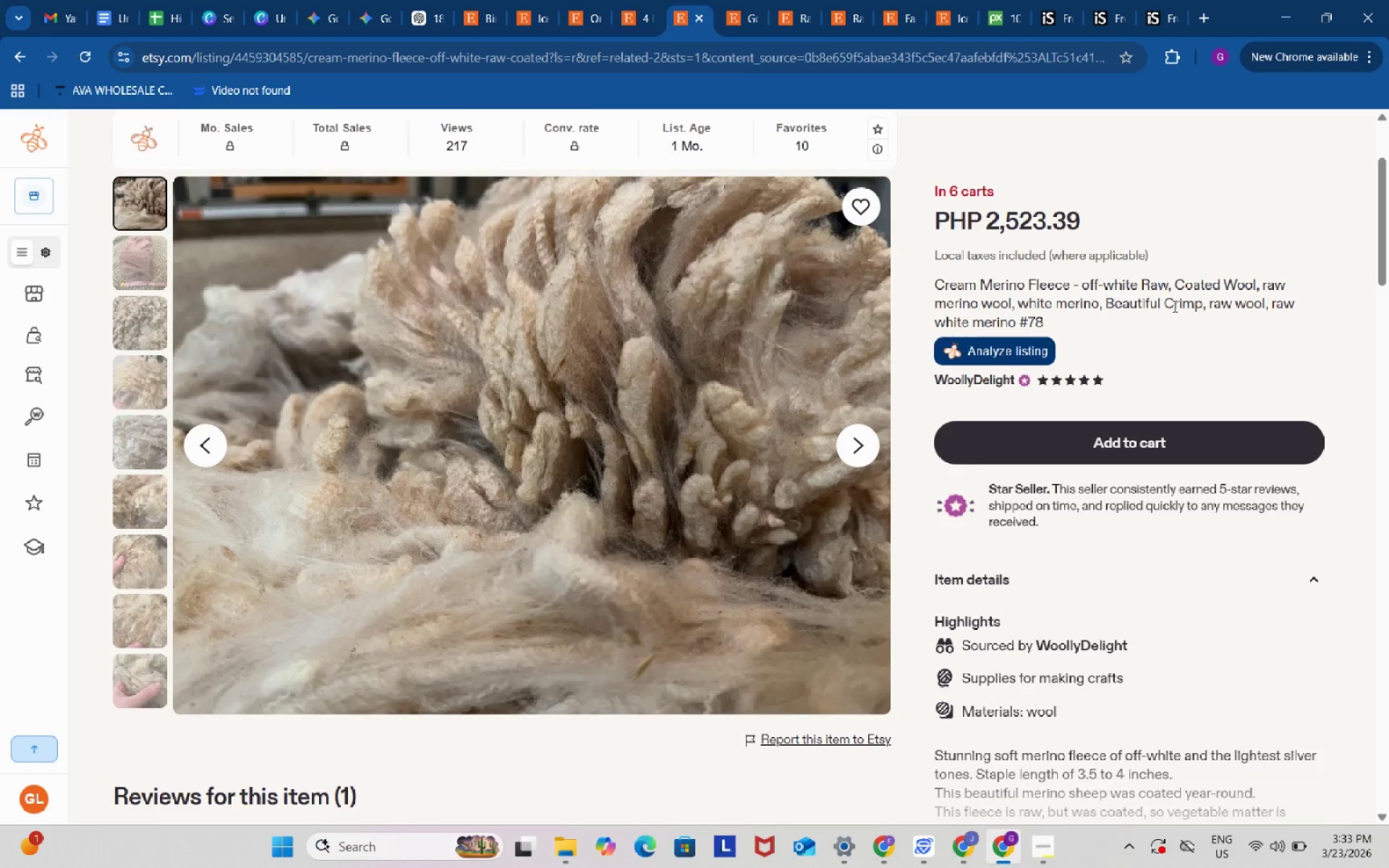 
scroll: coordinate [1173, 306], scroll_direction: down, amount: 1.0